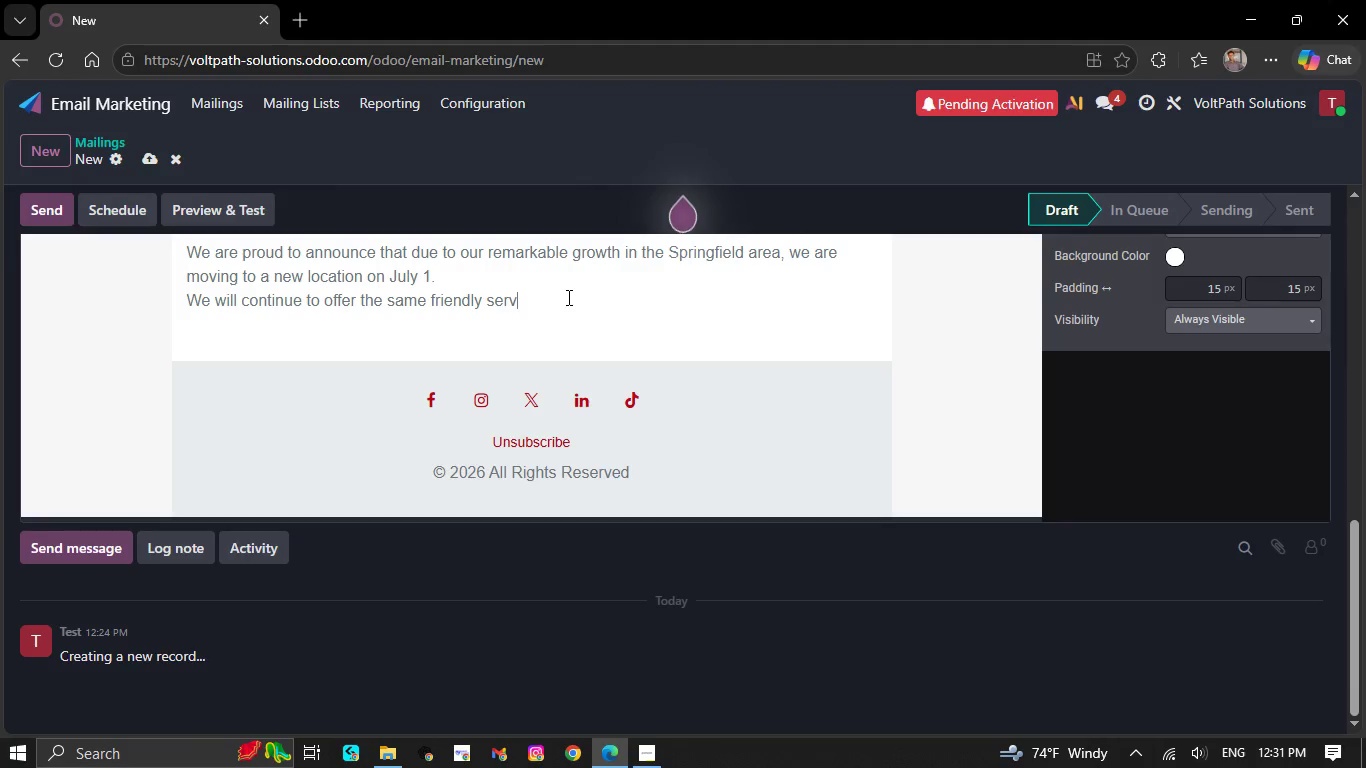 
key(Backspace)
 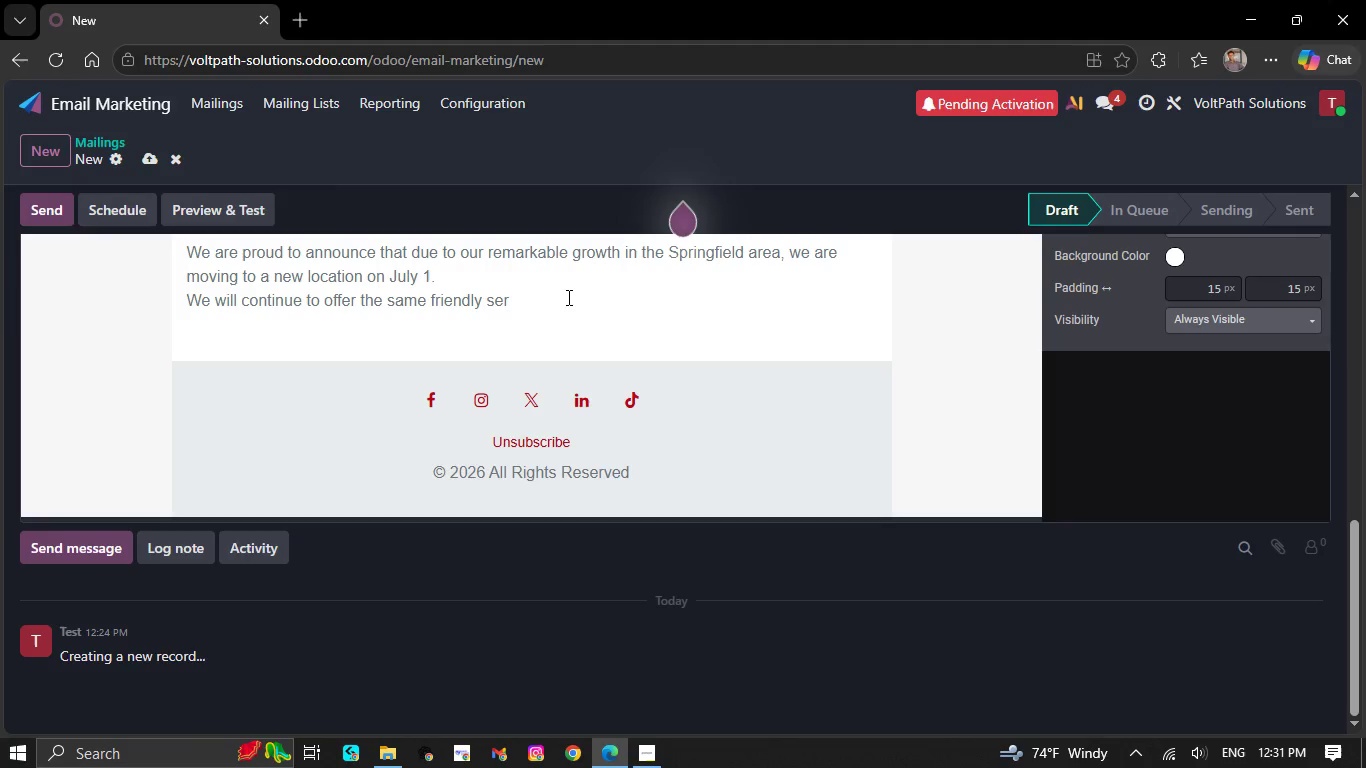 
key(Backspace)
 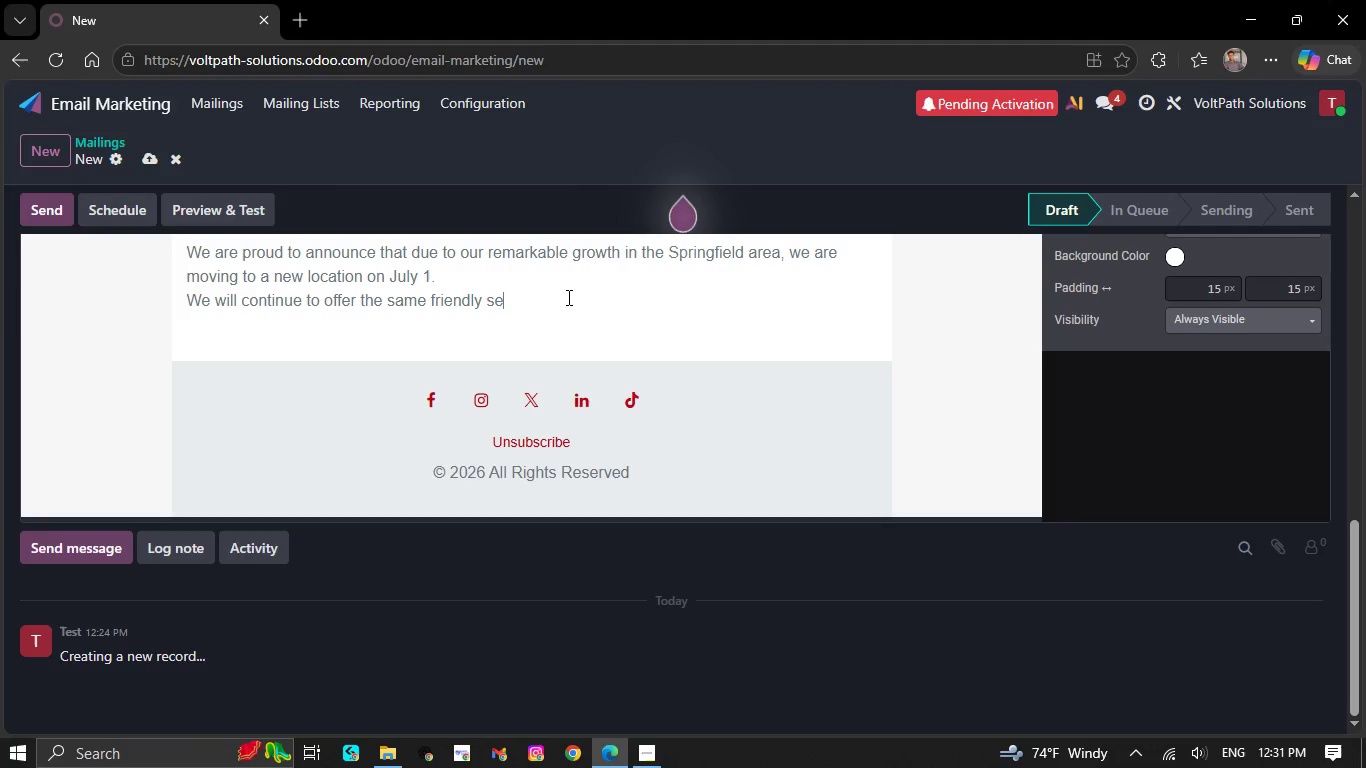 
key(Backspace)
 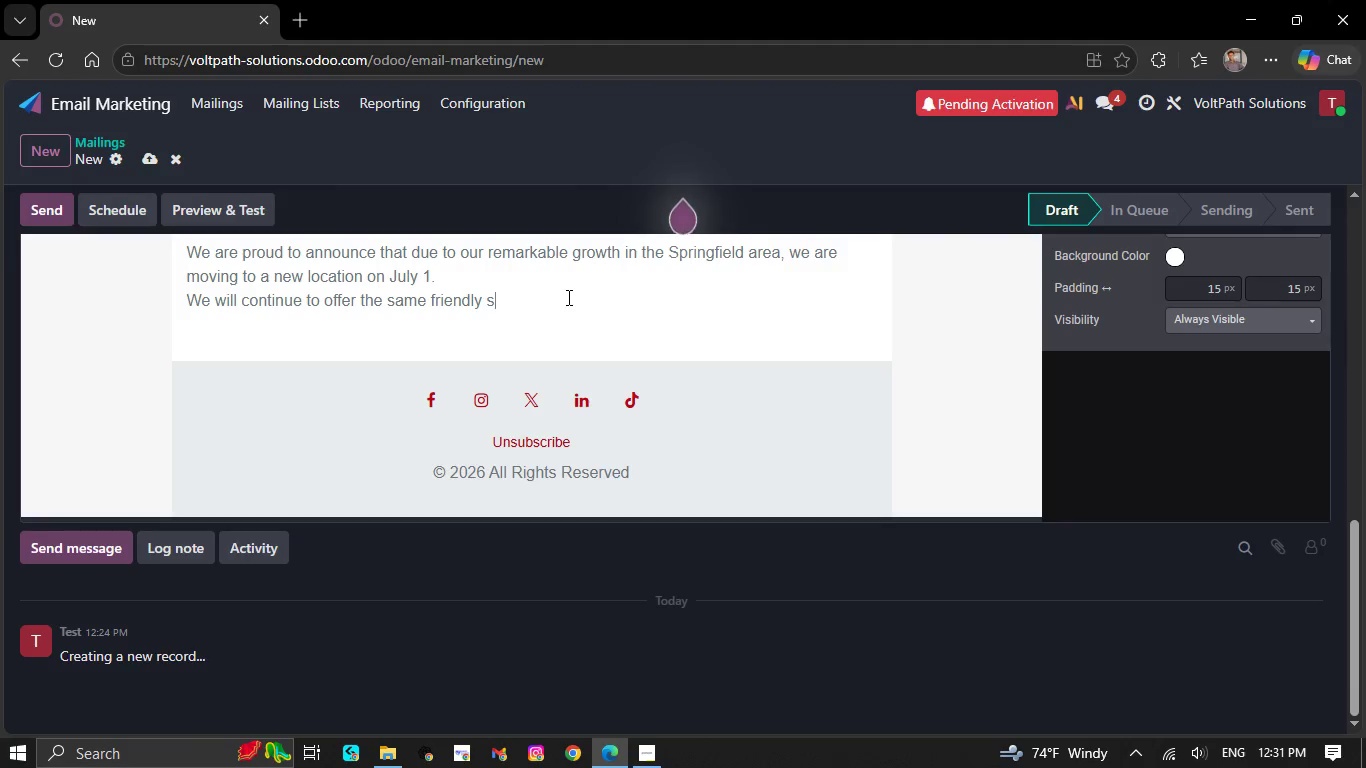 
key(Backspace)
 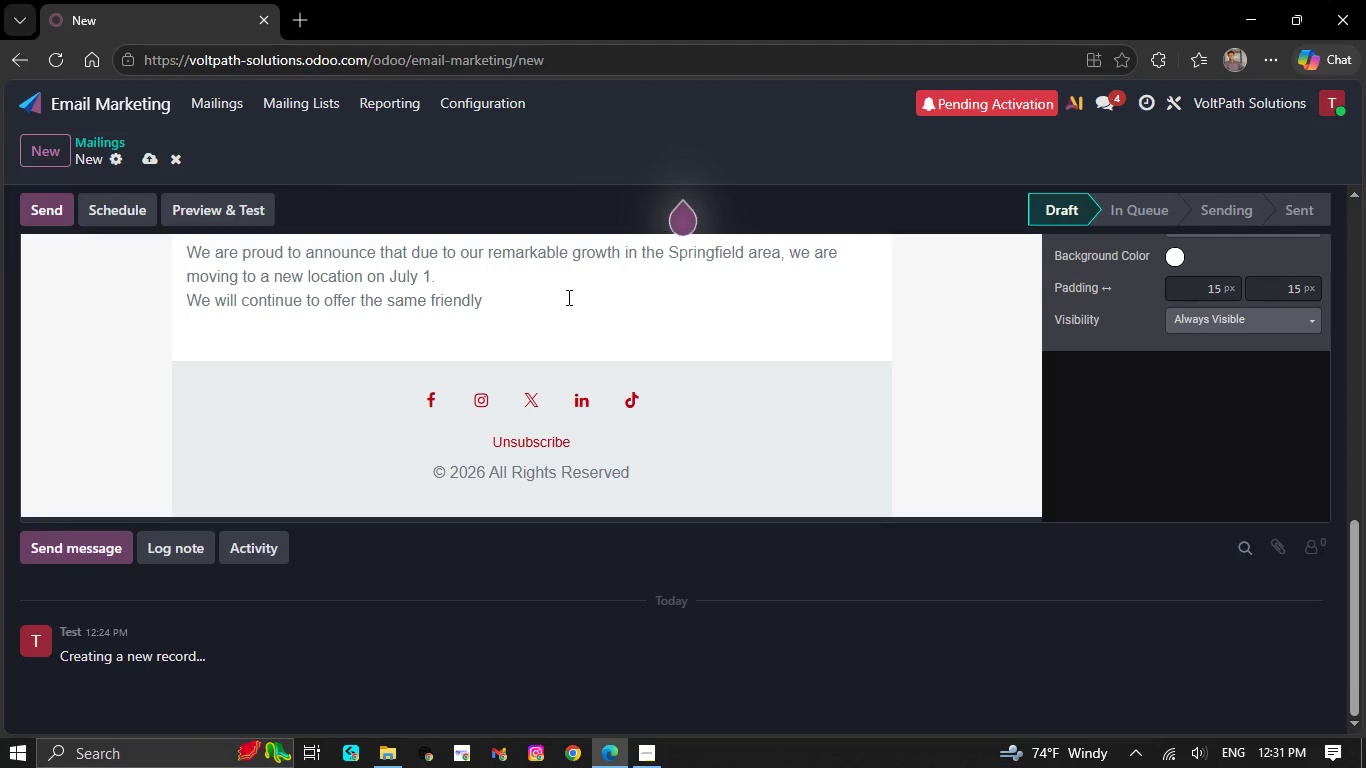 
key(Backspace)
 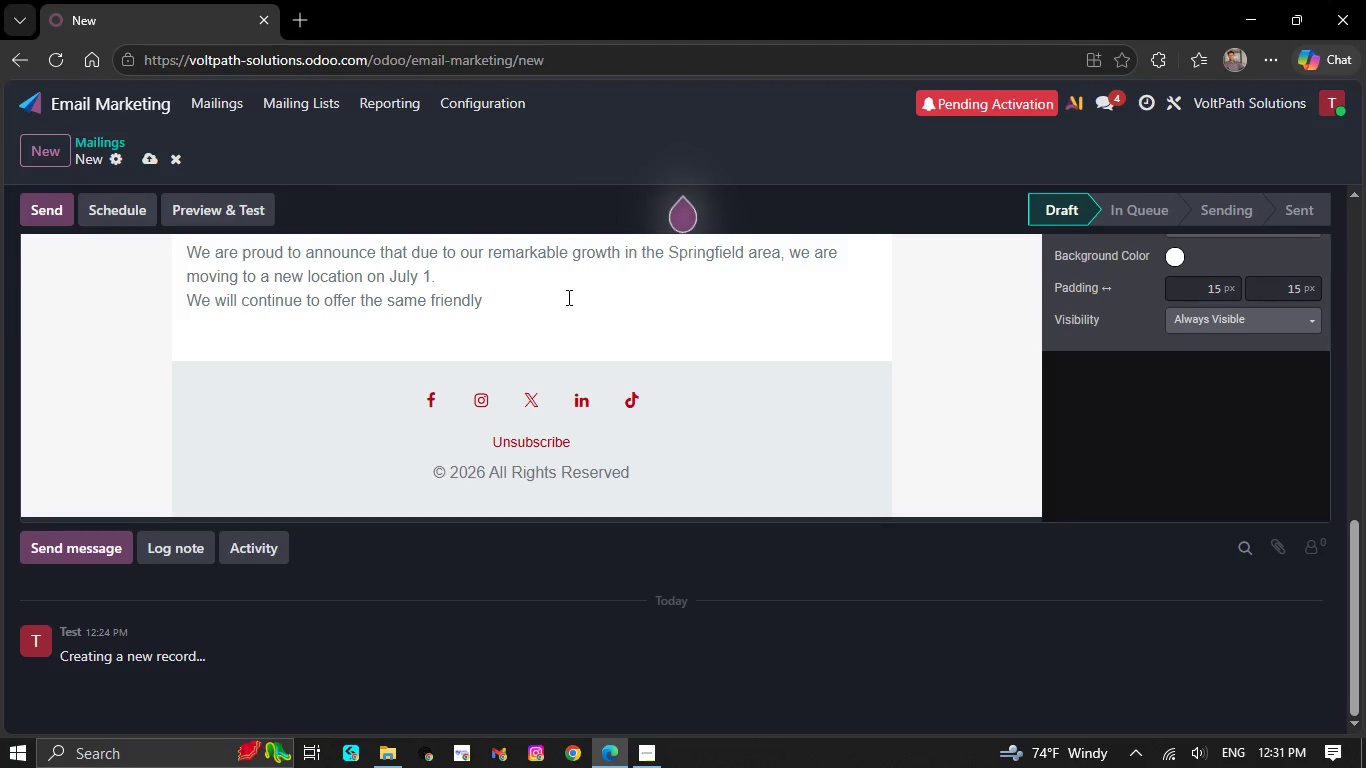 
key(Backspace)
 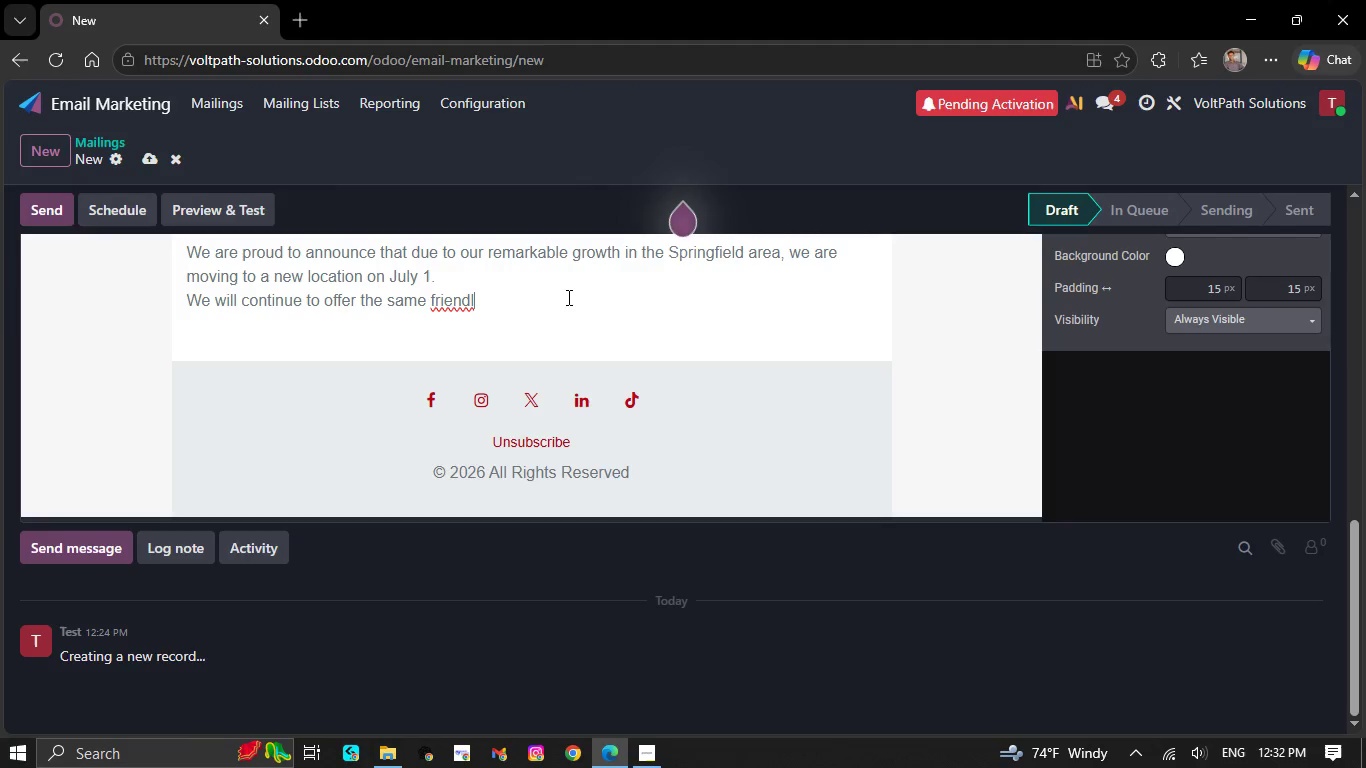 
key(Backspace)
 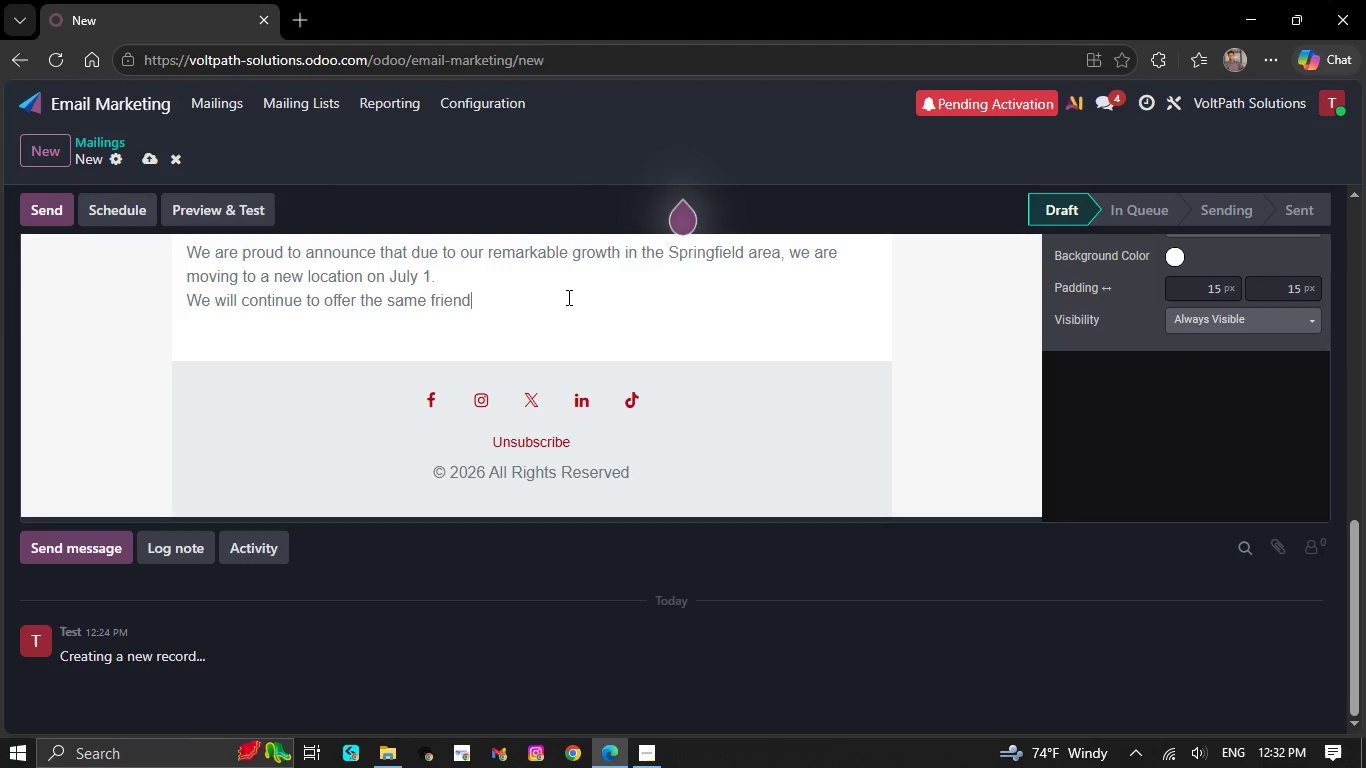 
key(Backspace)
 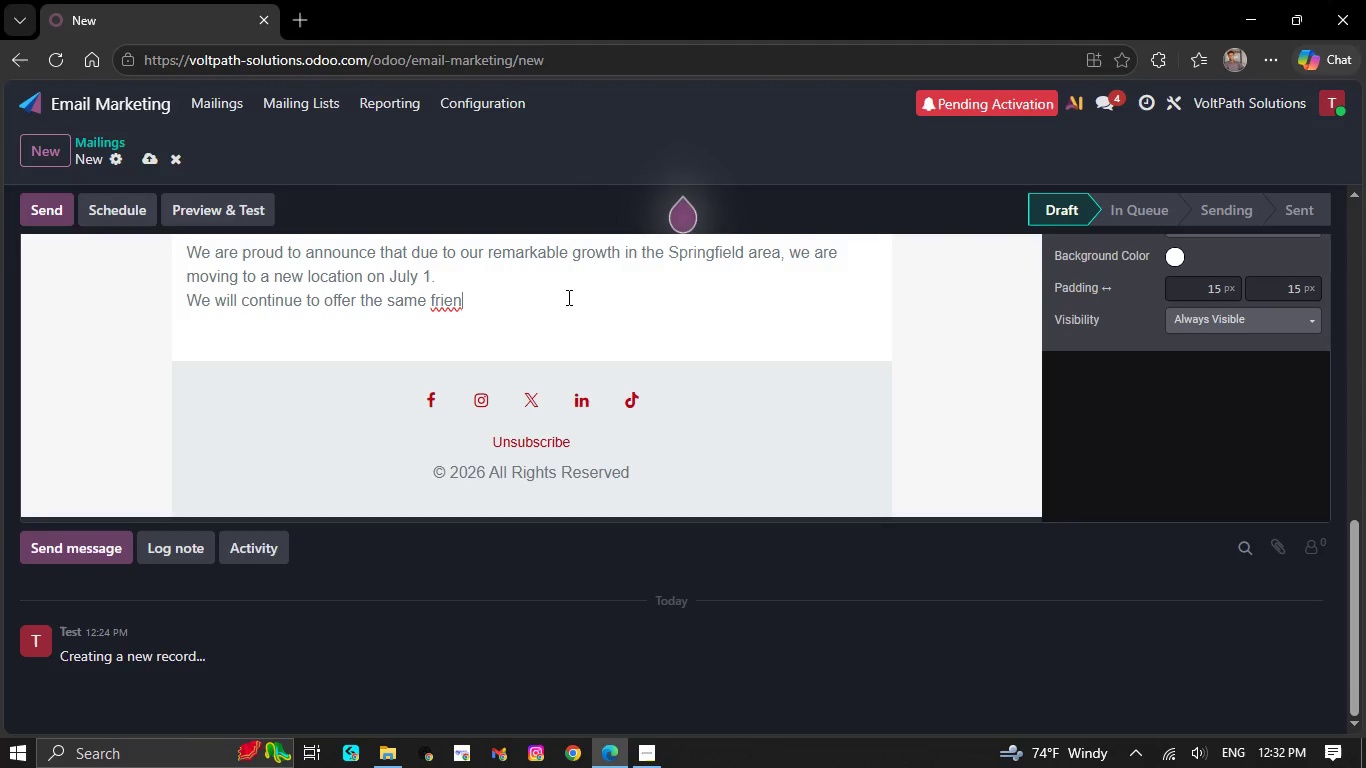 
key(Backspace)
 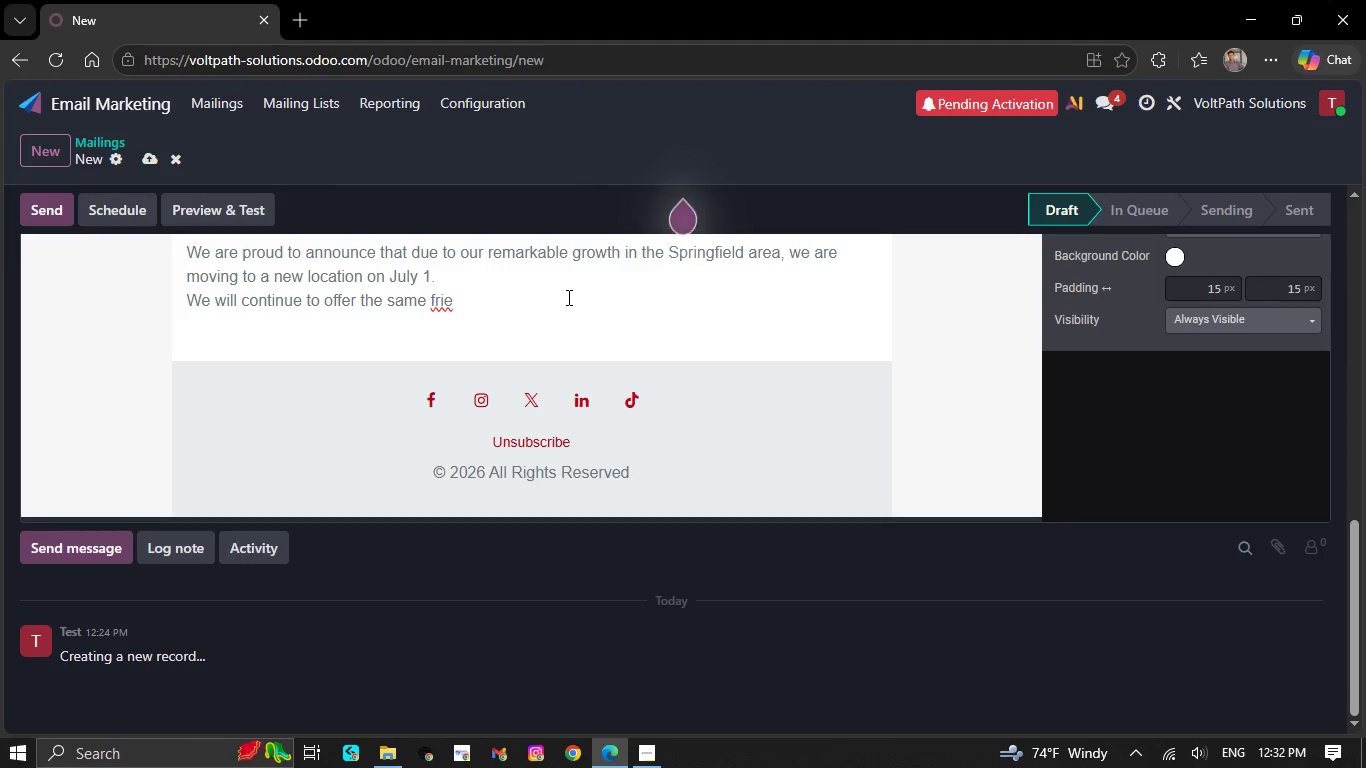 
key(Backspace)
 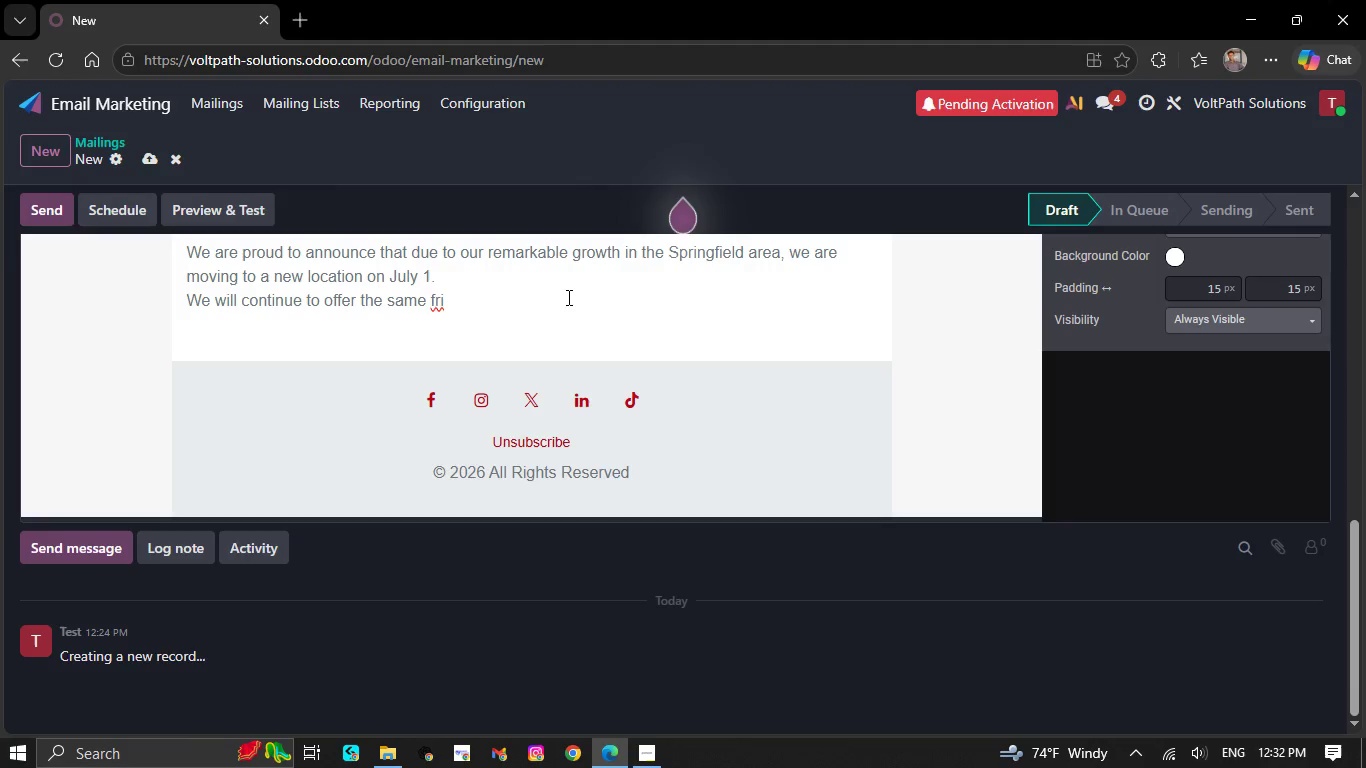 
key(Backspace)
 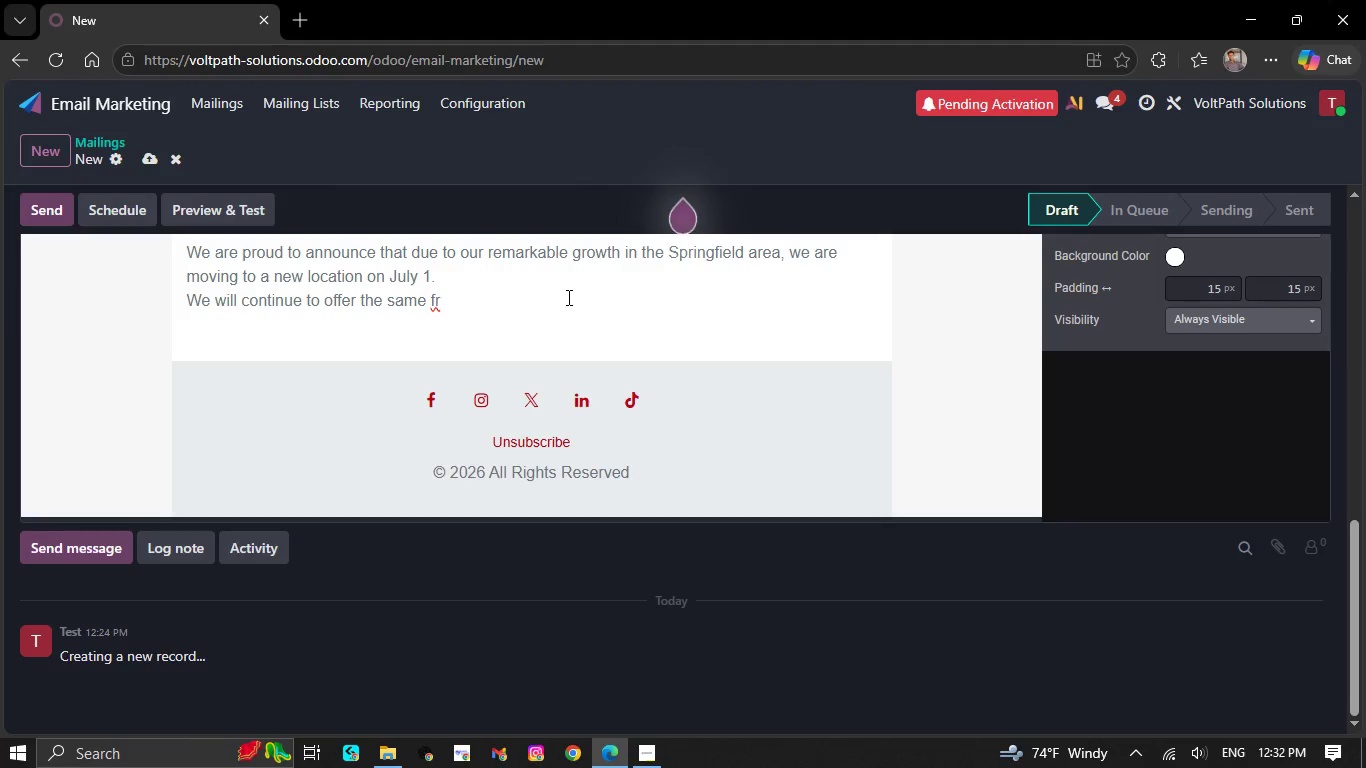 
key(Backspace)
 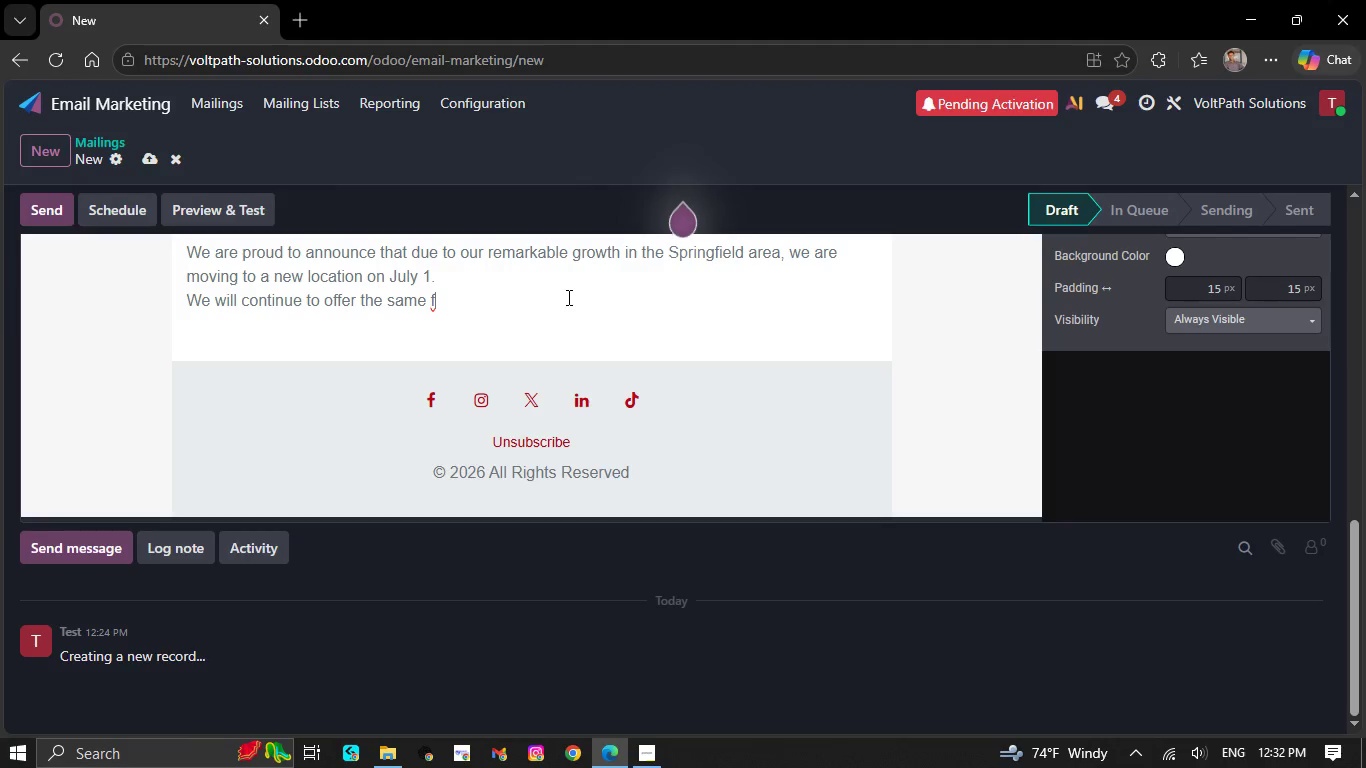 
key(Backspace)
 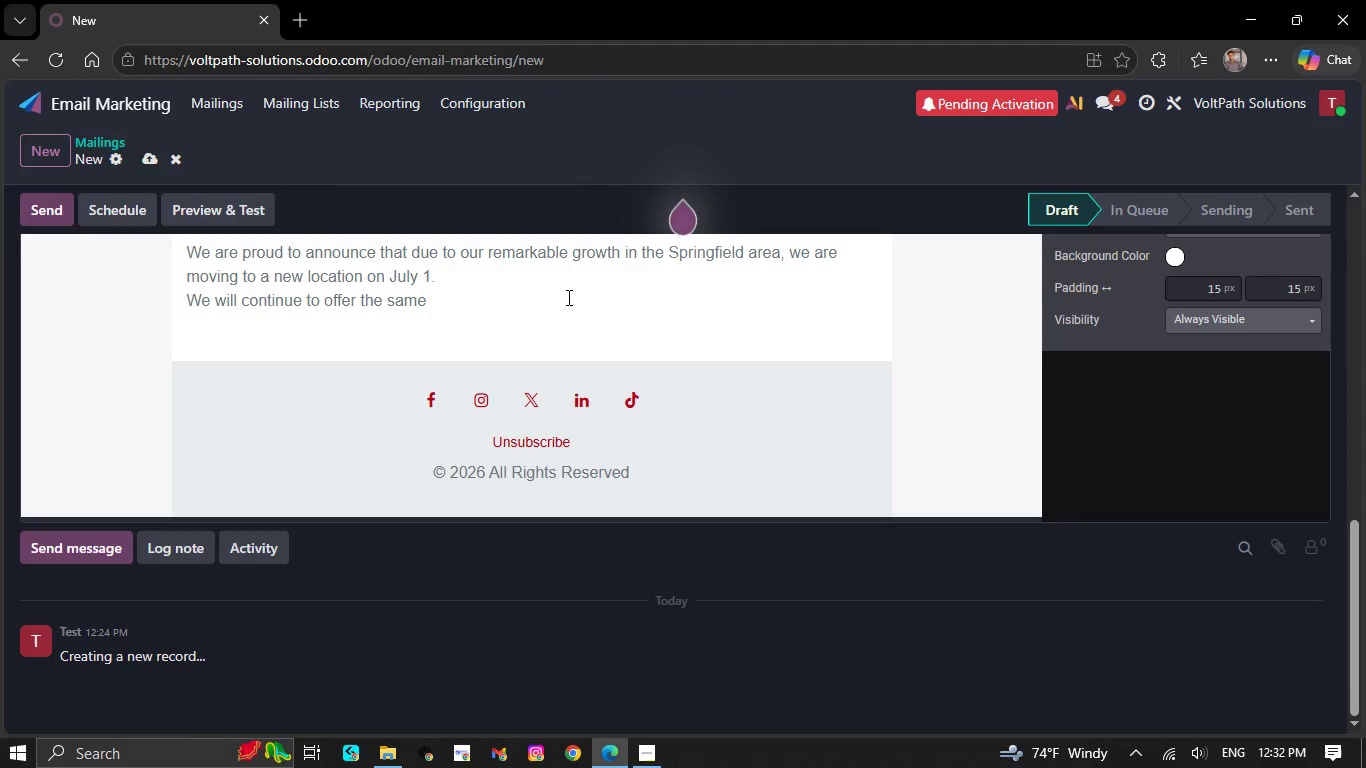 
key(Backspace)
 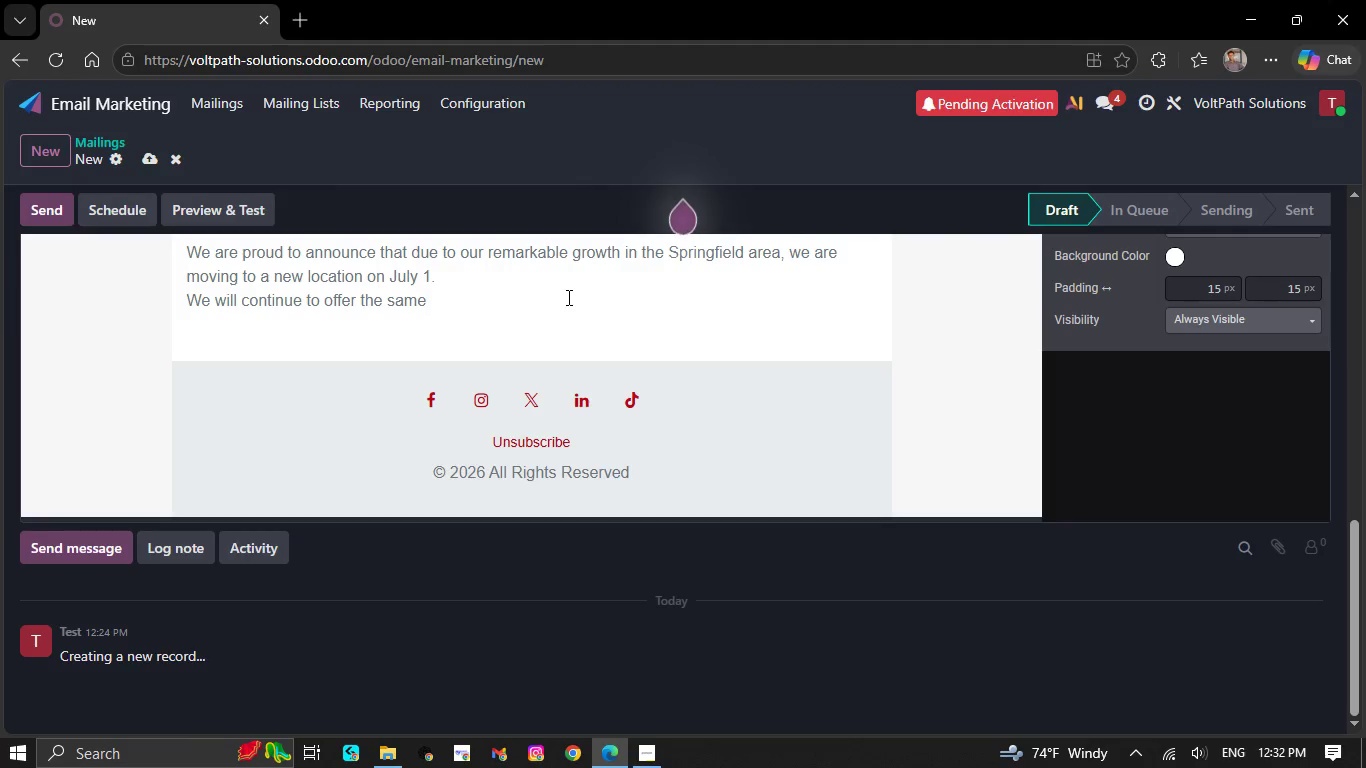 
key(Backspace)
 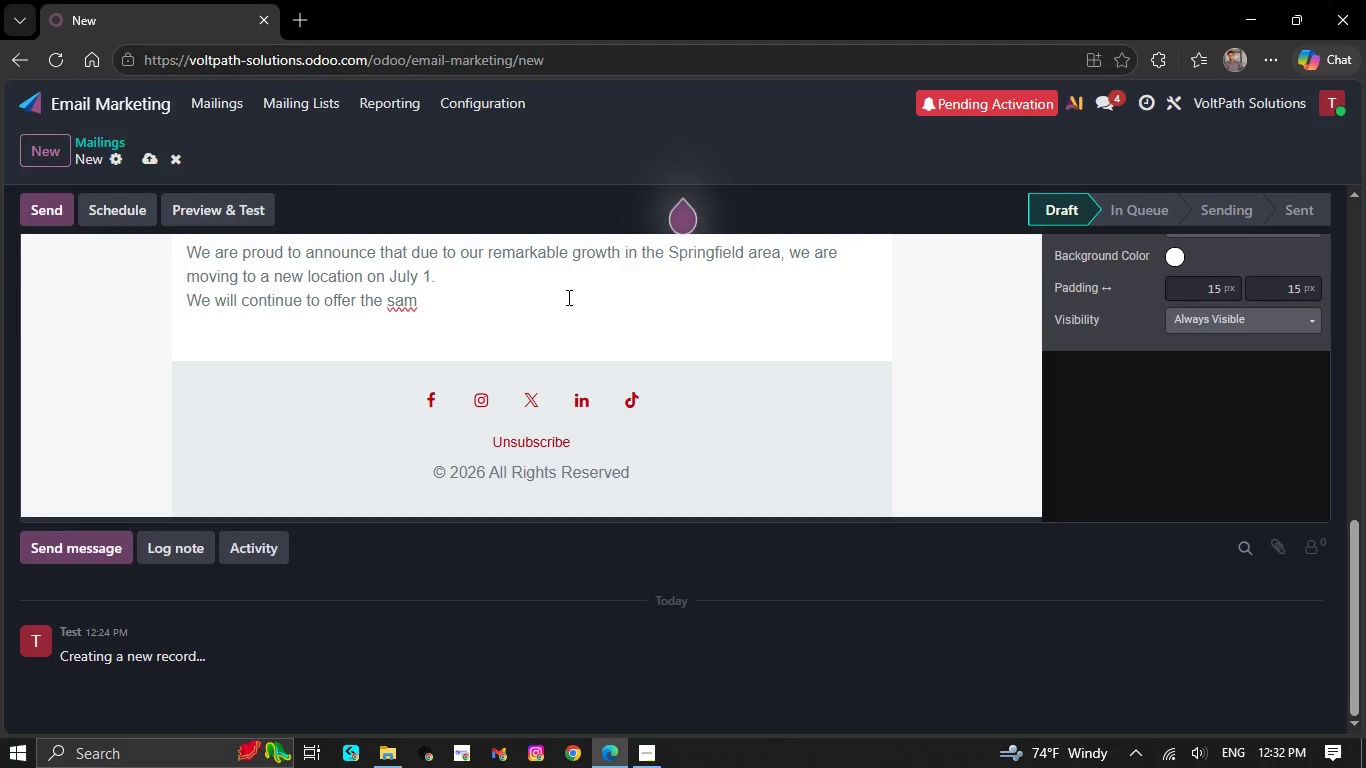 
key(Backspace)
 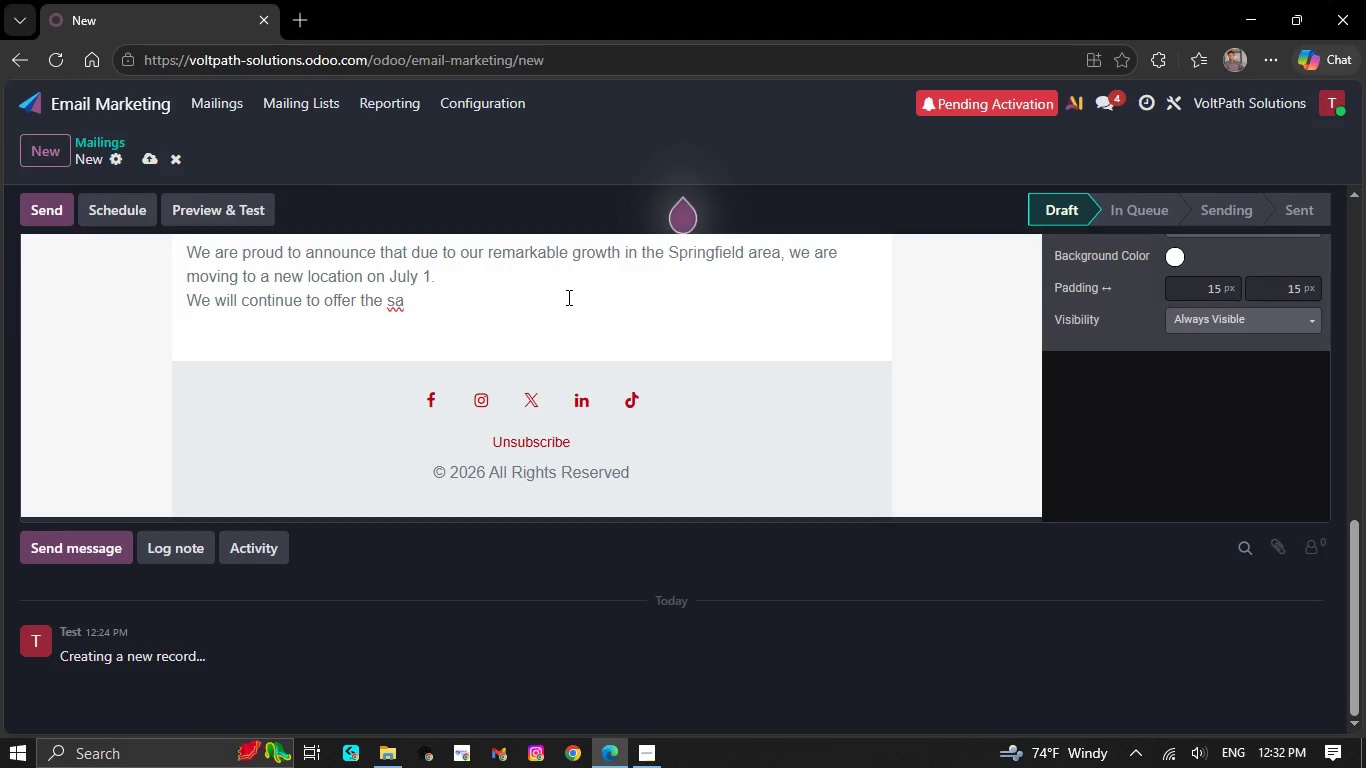 
key(Backspace)
 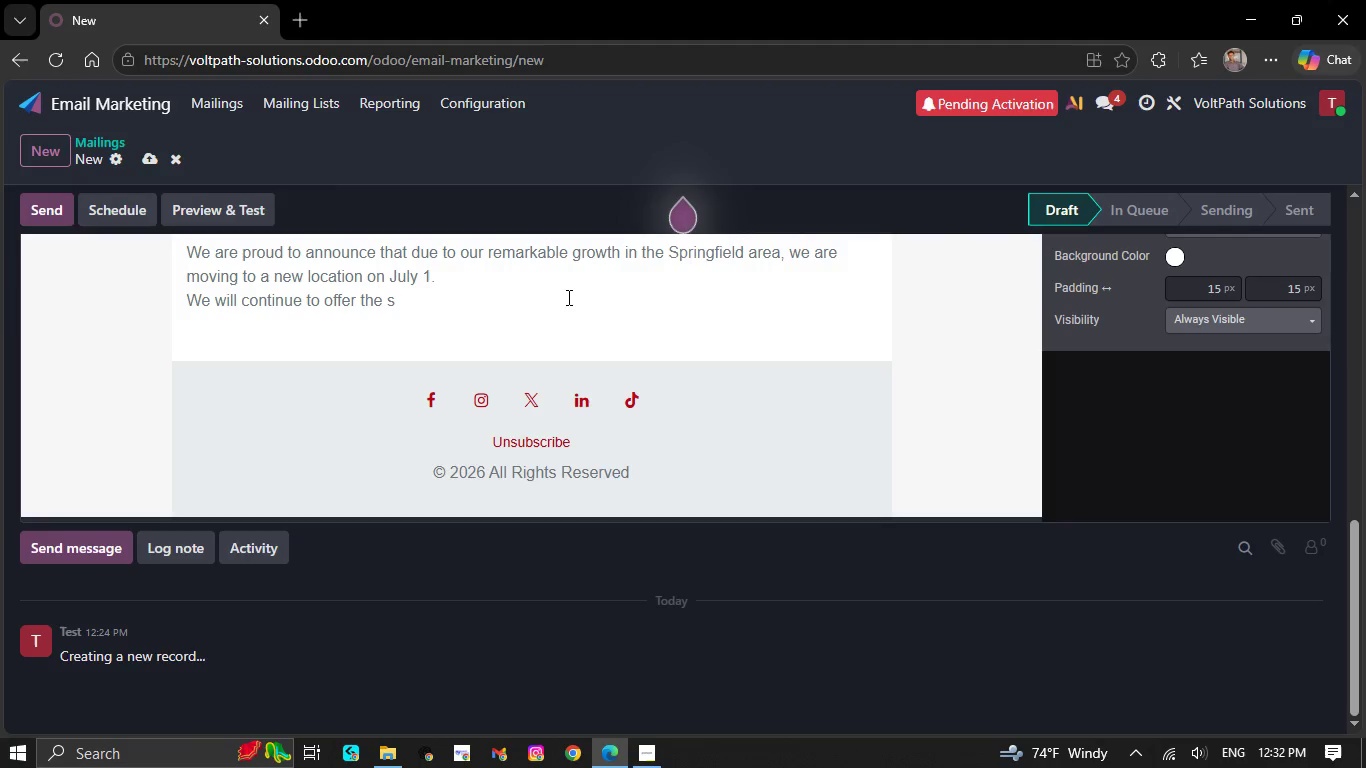 
key(Backspace)
 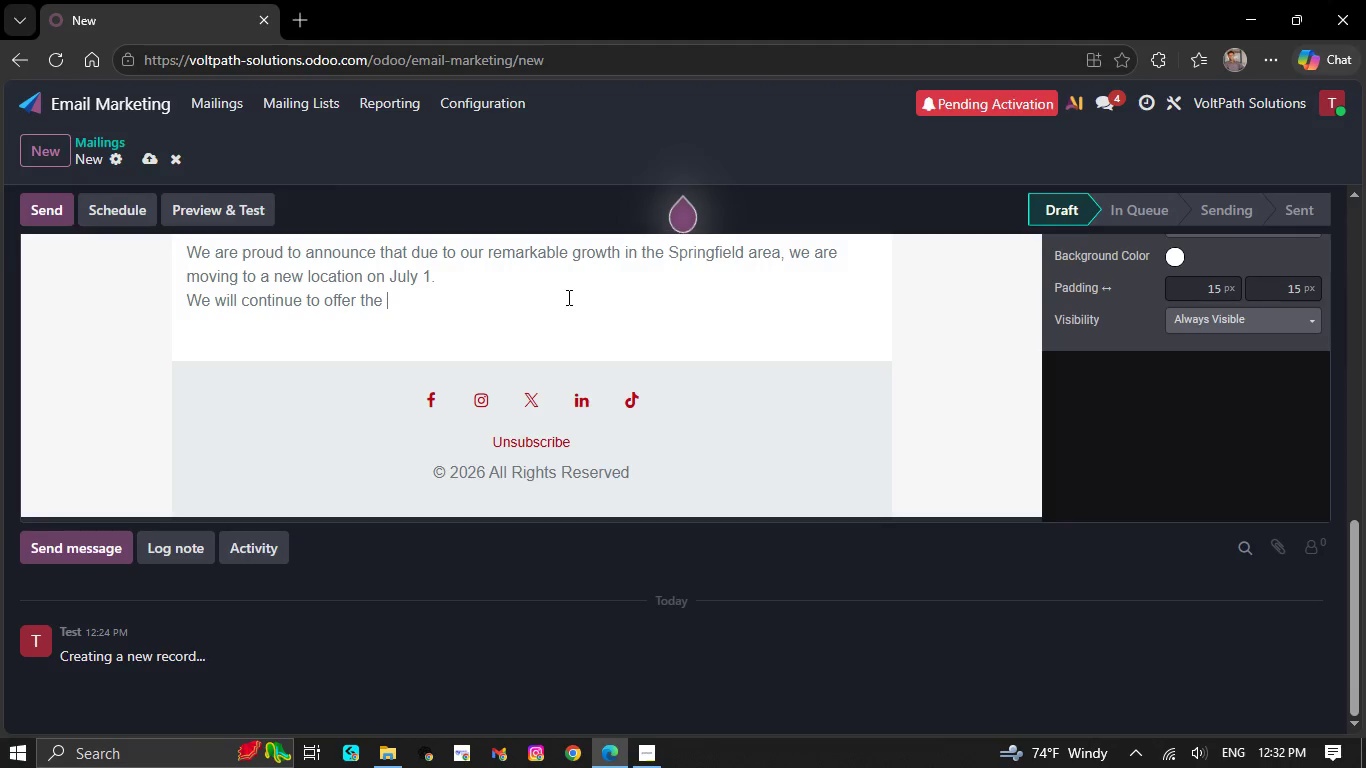 
key(Backspace)
 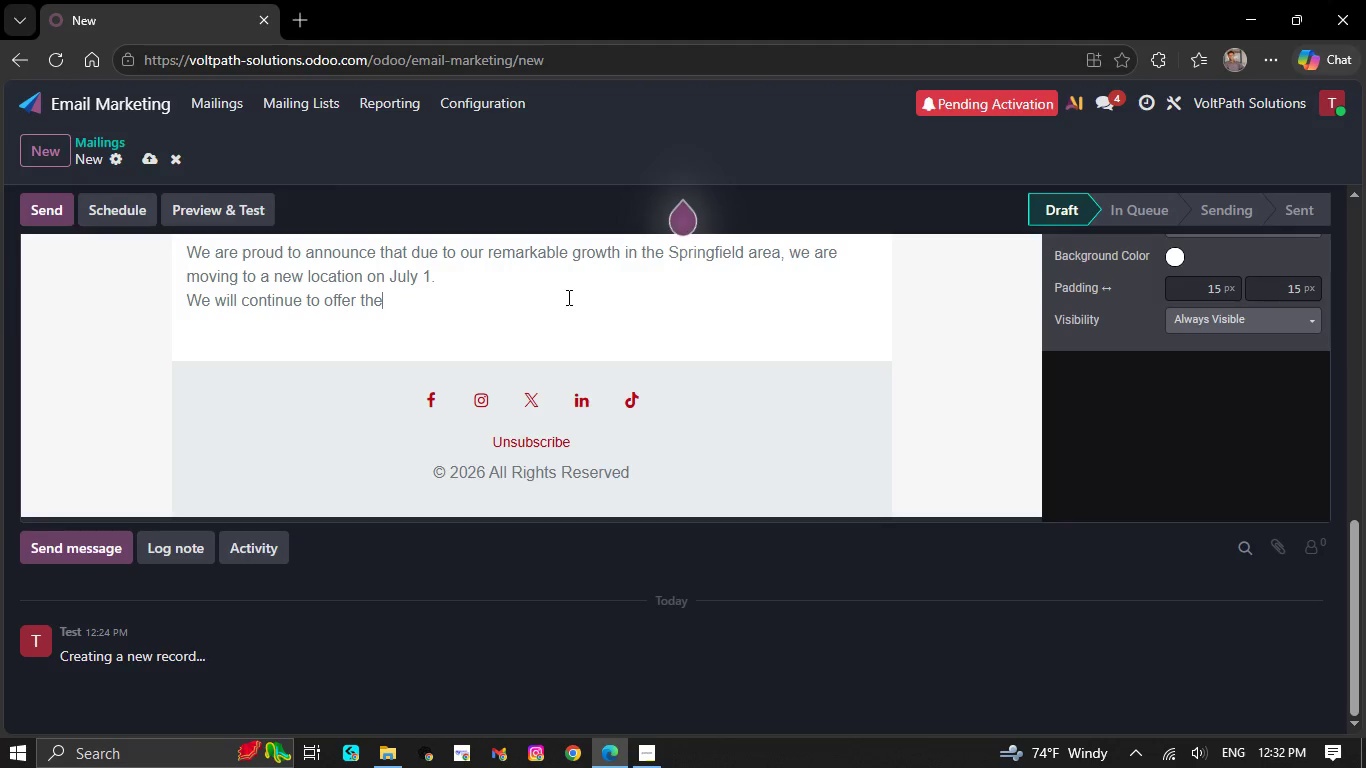 
key(Backspace)
 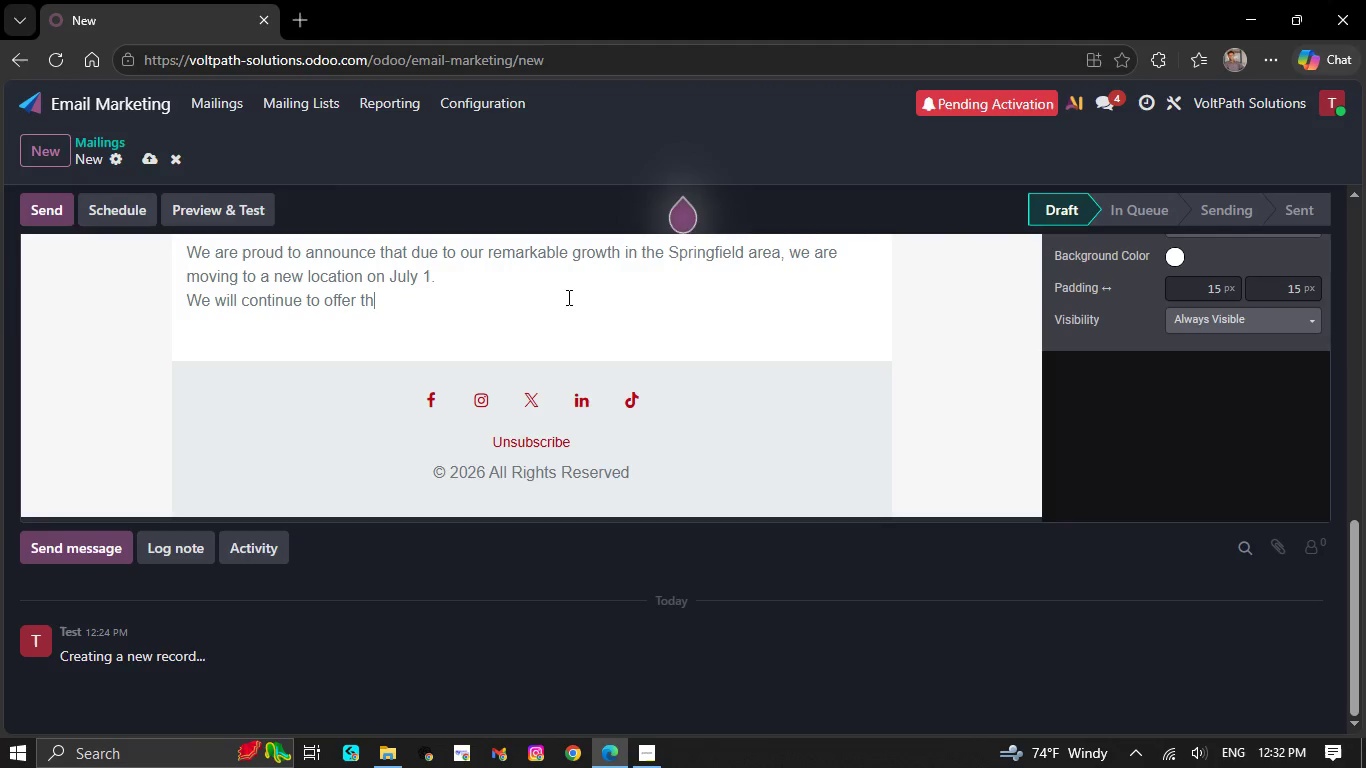 
hold_key(key=Backspace, duration=0.34)
 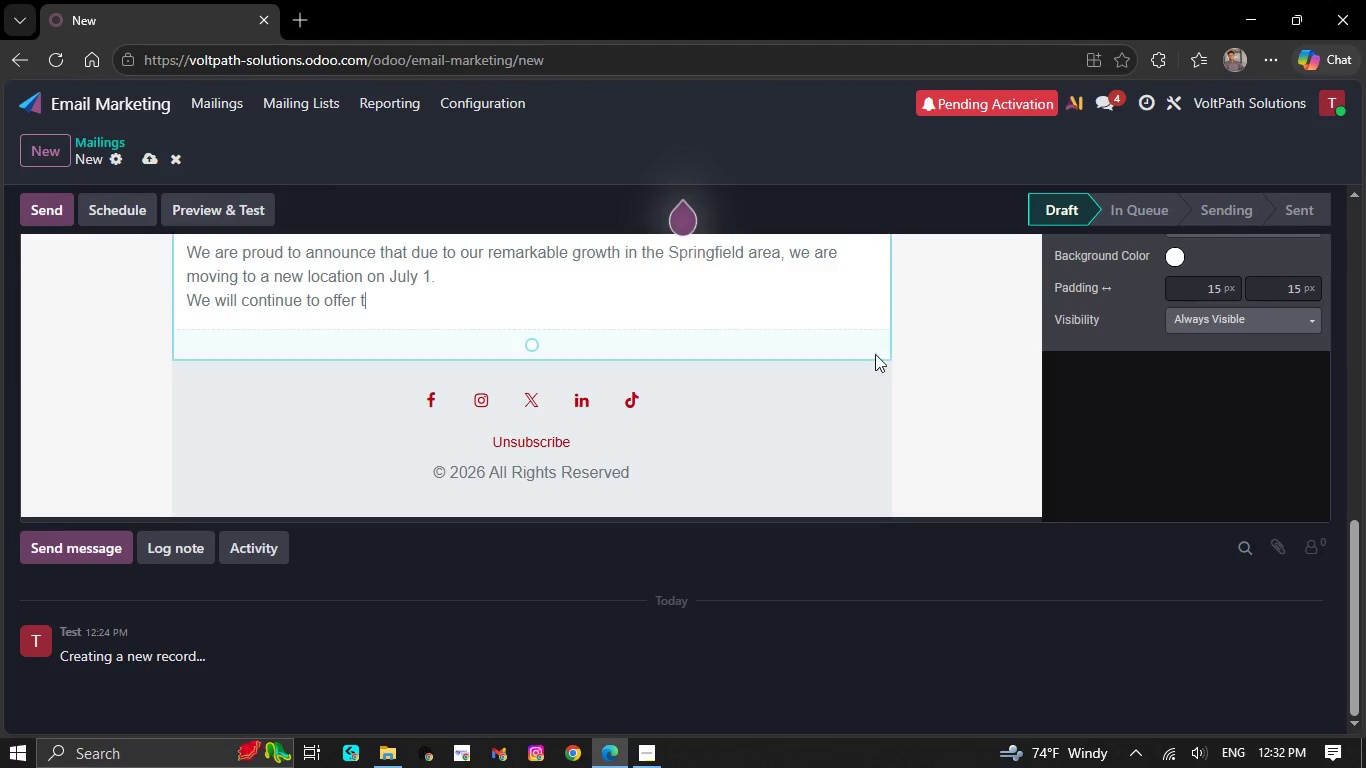 
scroll: coordinate [763, 423], scroll_direction: up, amount: 3.0
 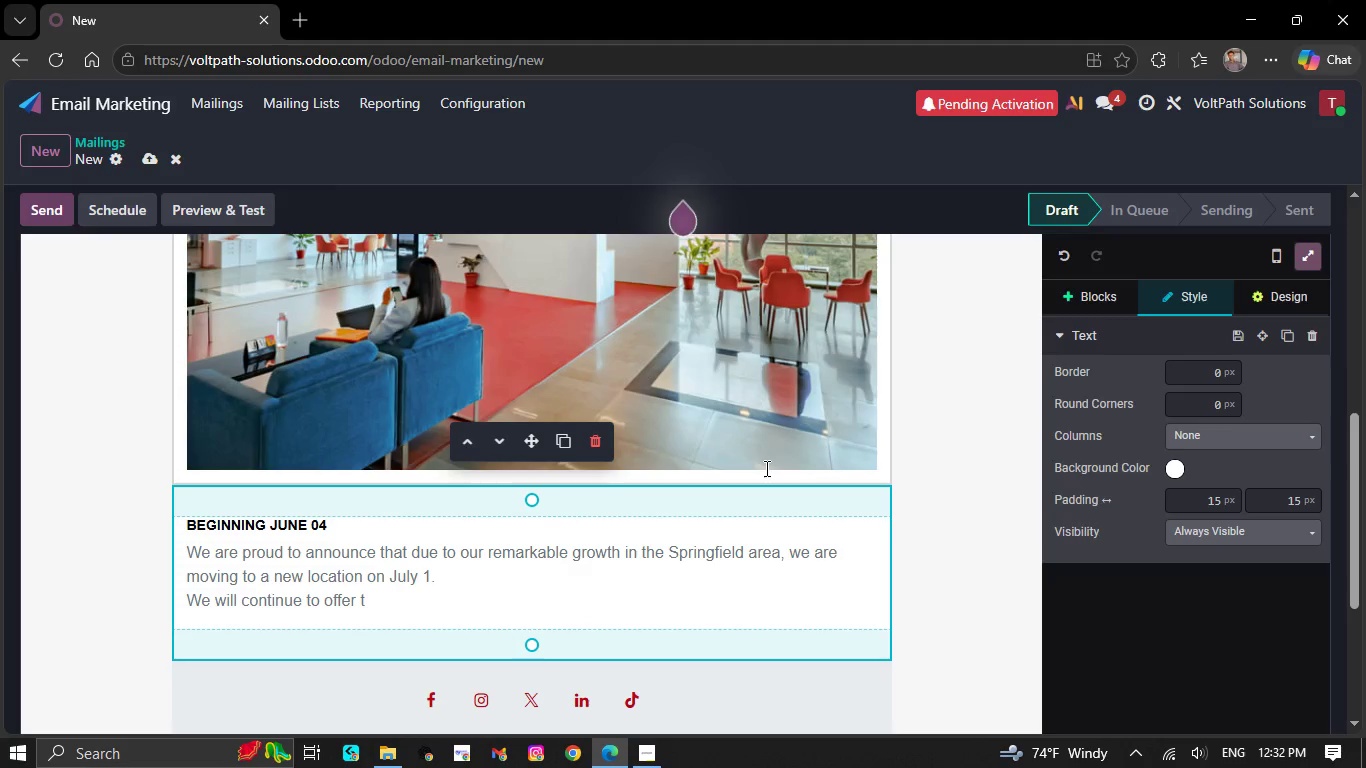 
key(Backspace)
 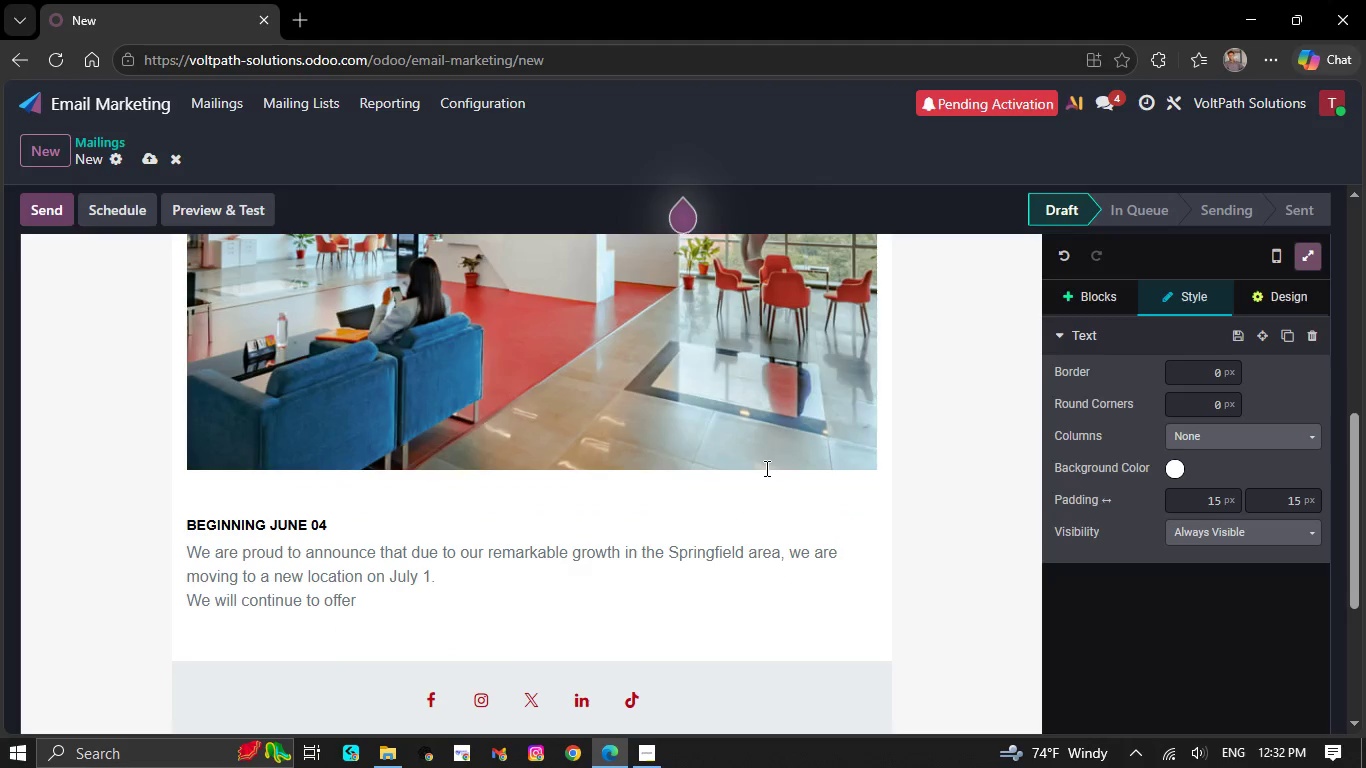 
key(Backspace)
 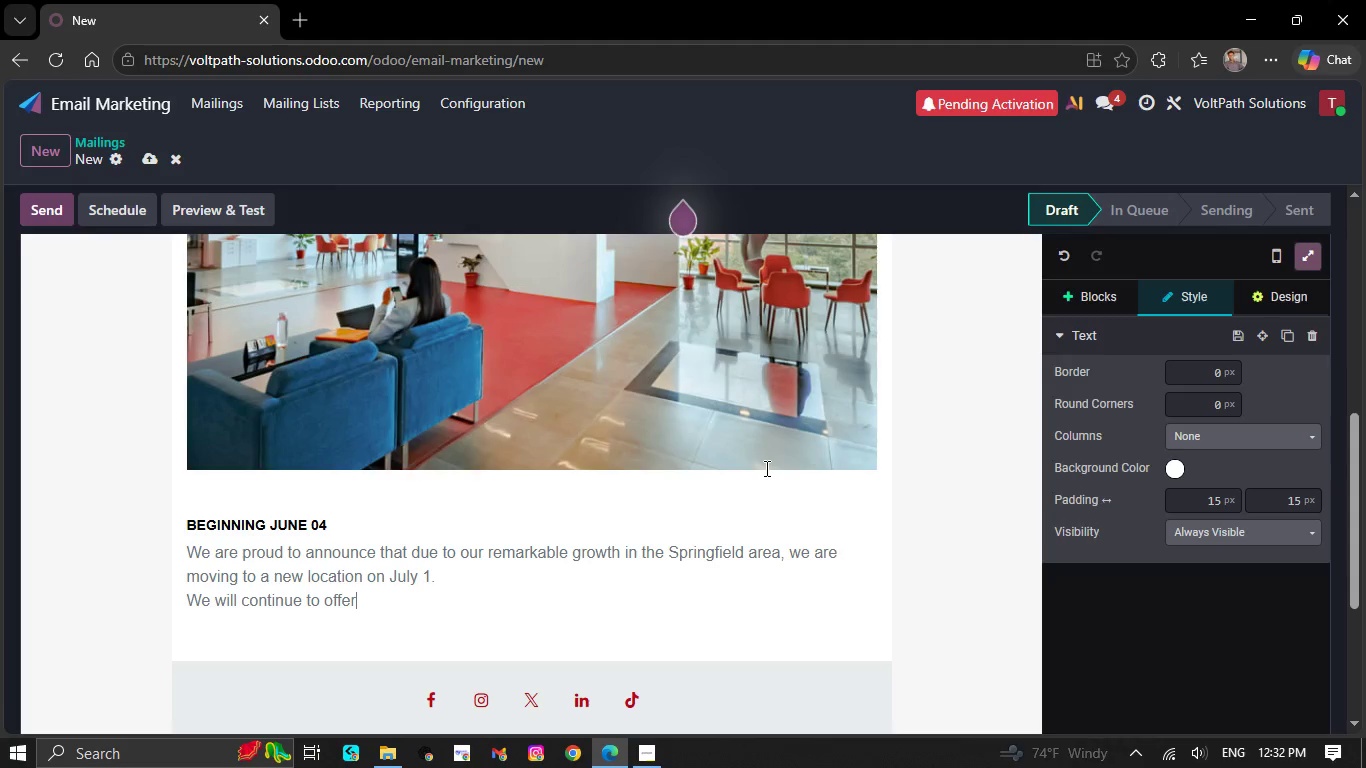 
key(Backspace)
 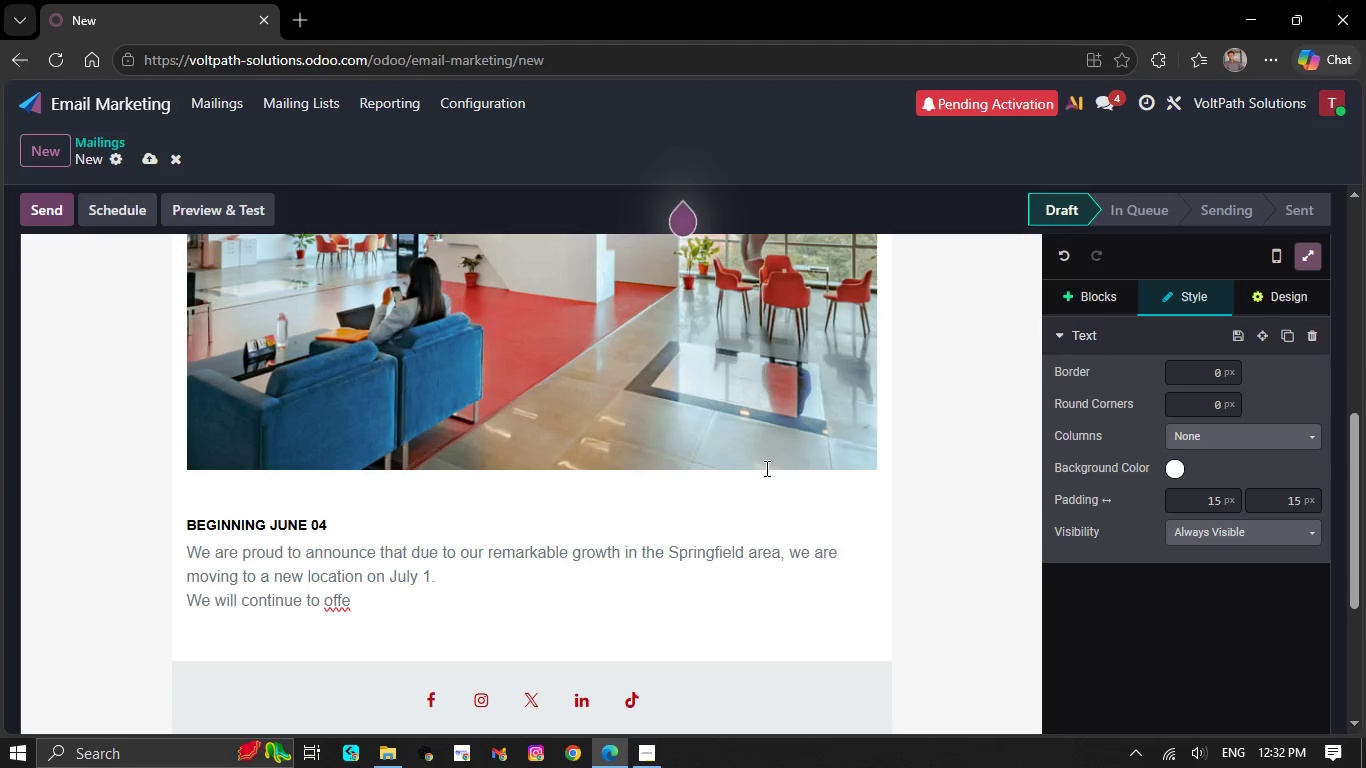 
key(Backspace)
 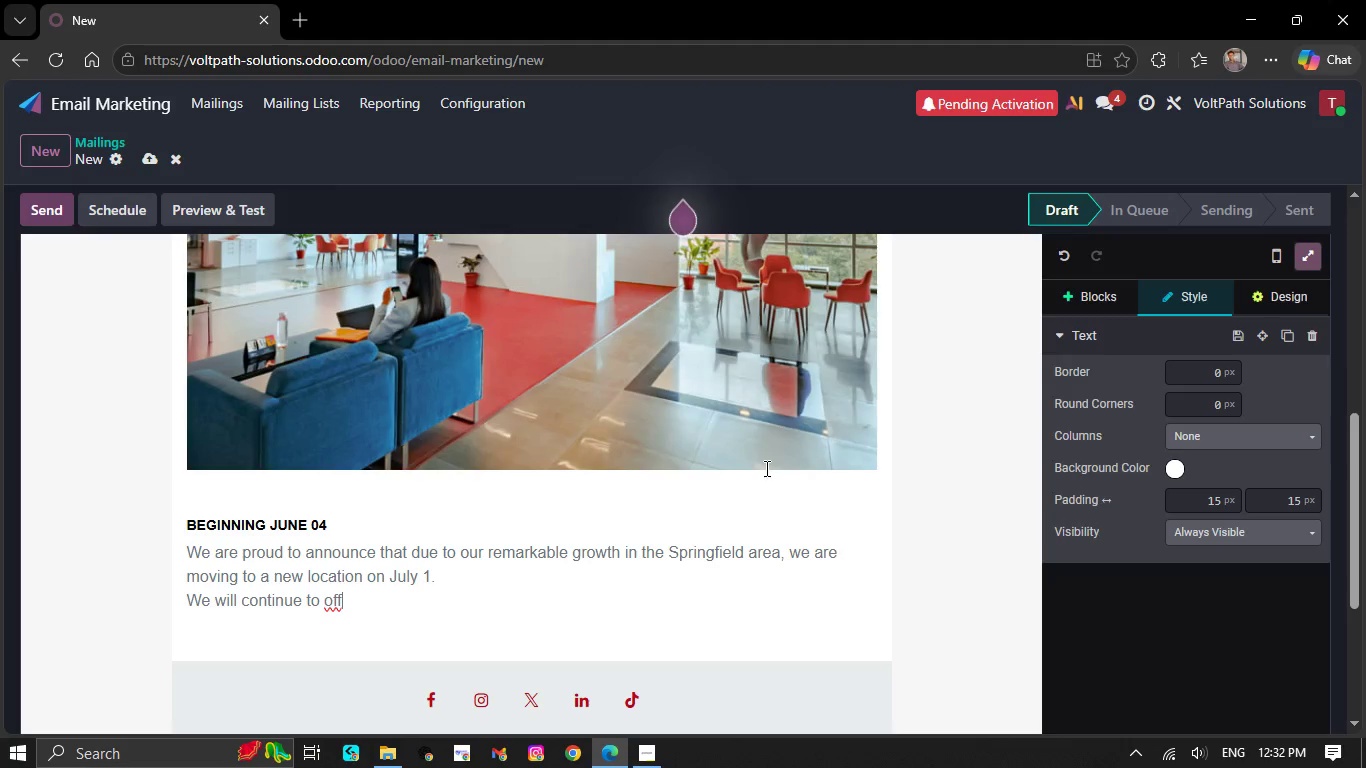 
key(Backspace)
 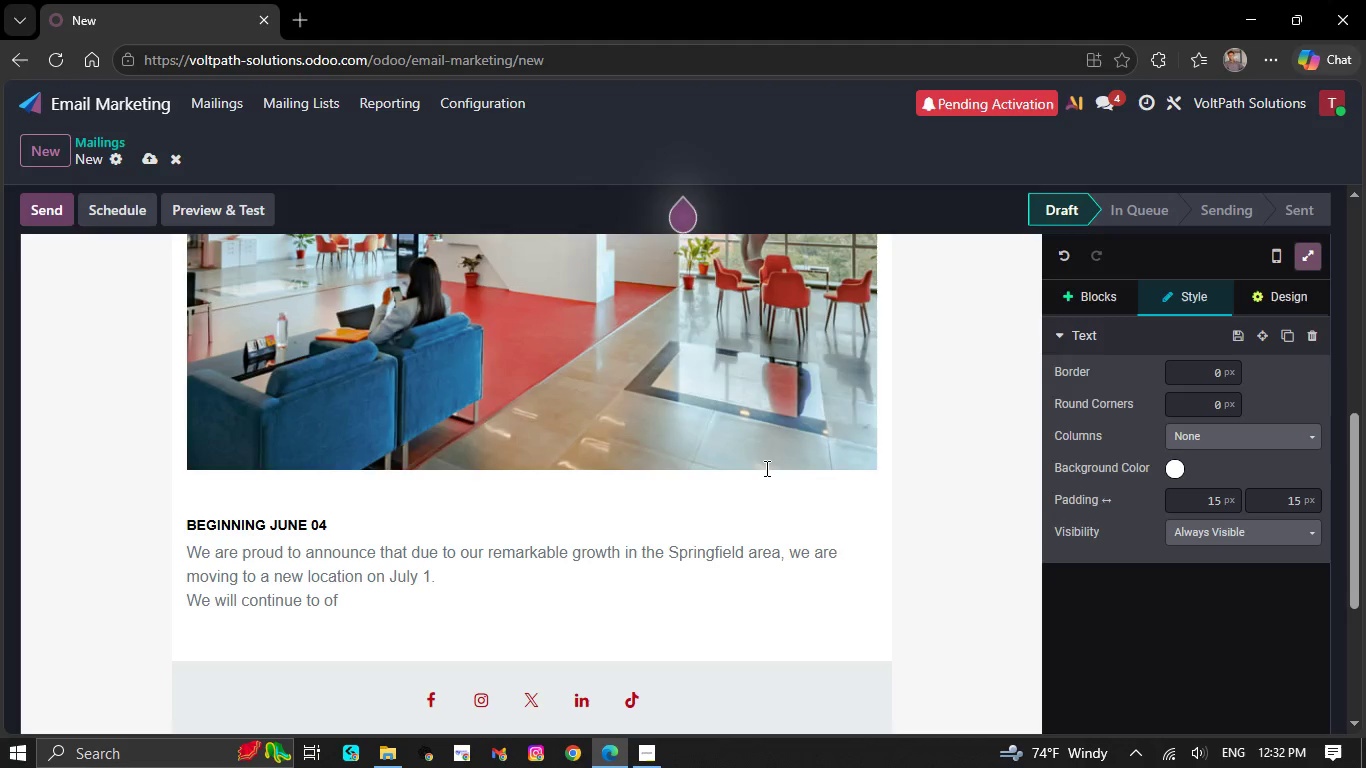 
wait(14.38)
 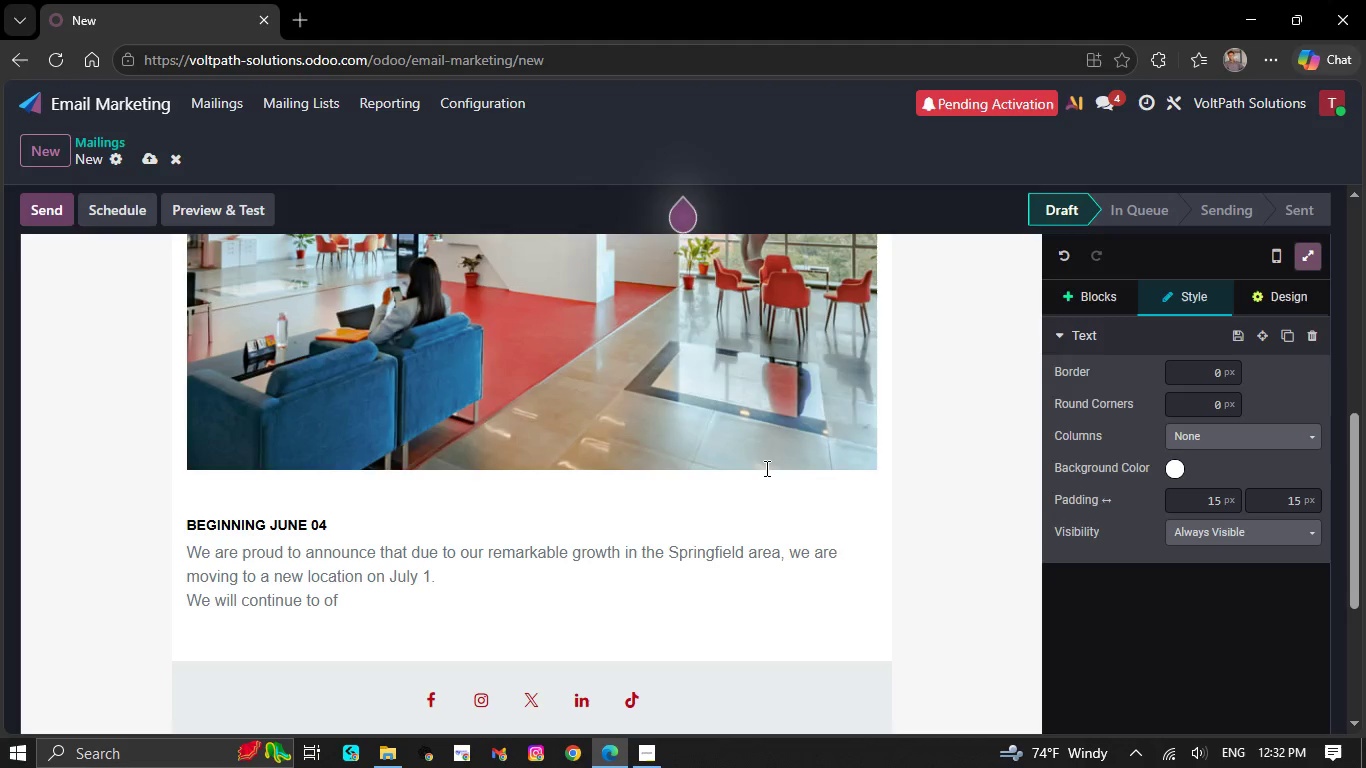 
key(Backspace)
 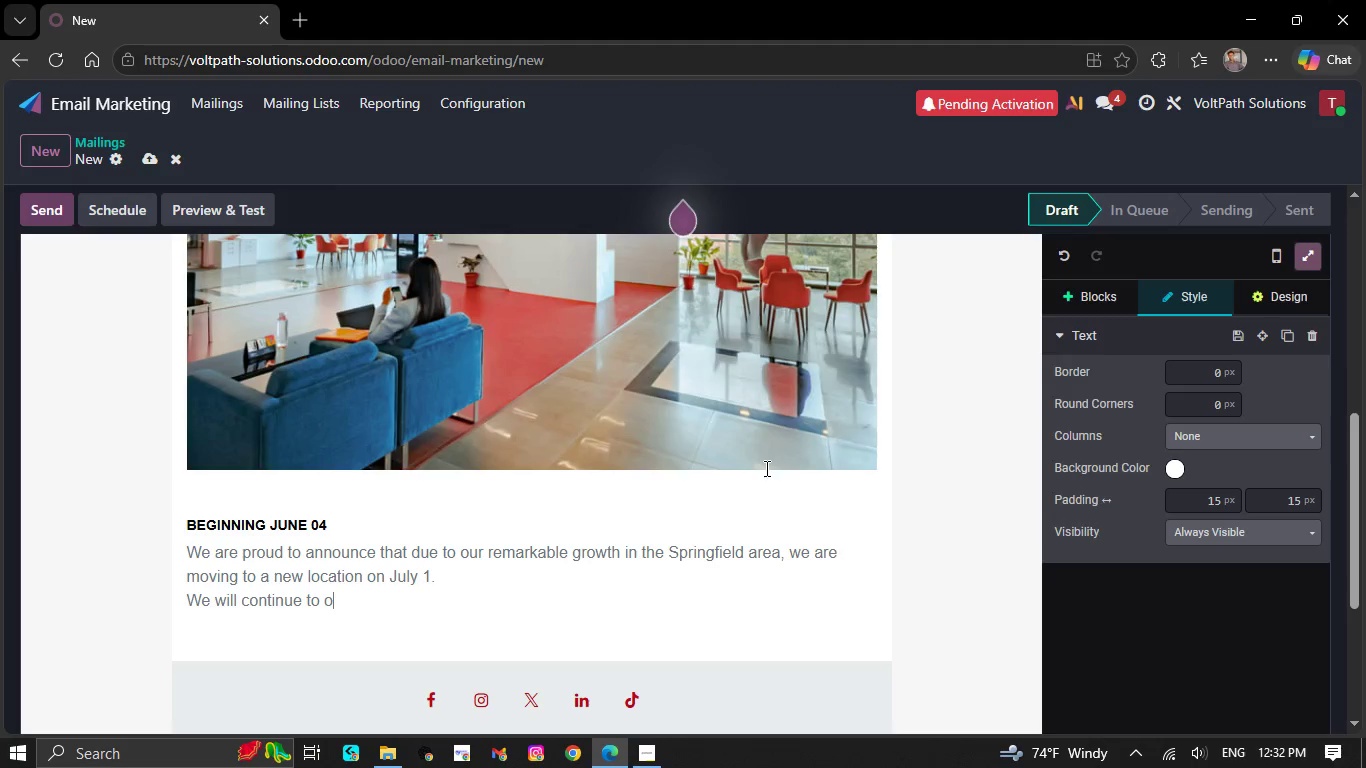 
key(Backspace)
 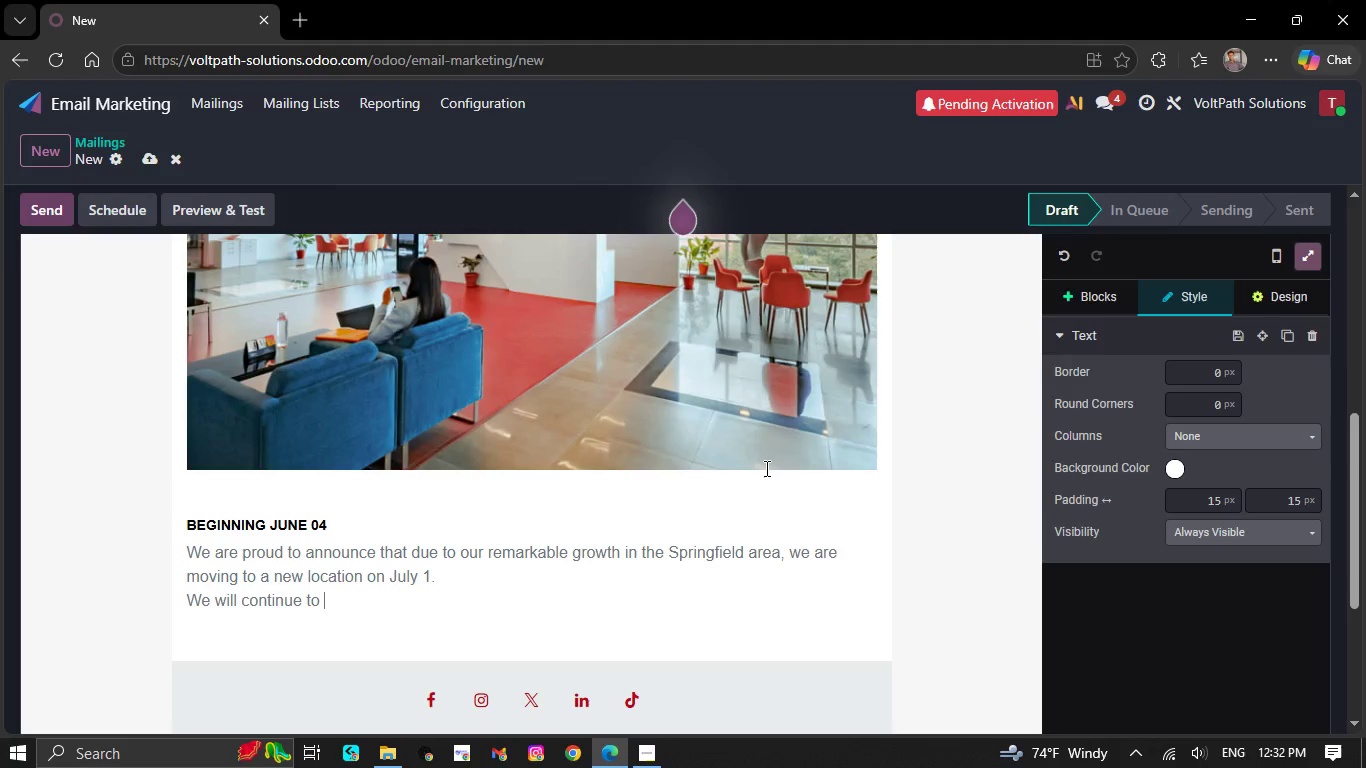 
key(Backspace)
 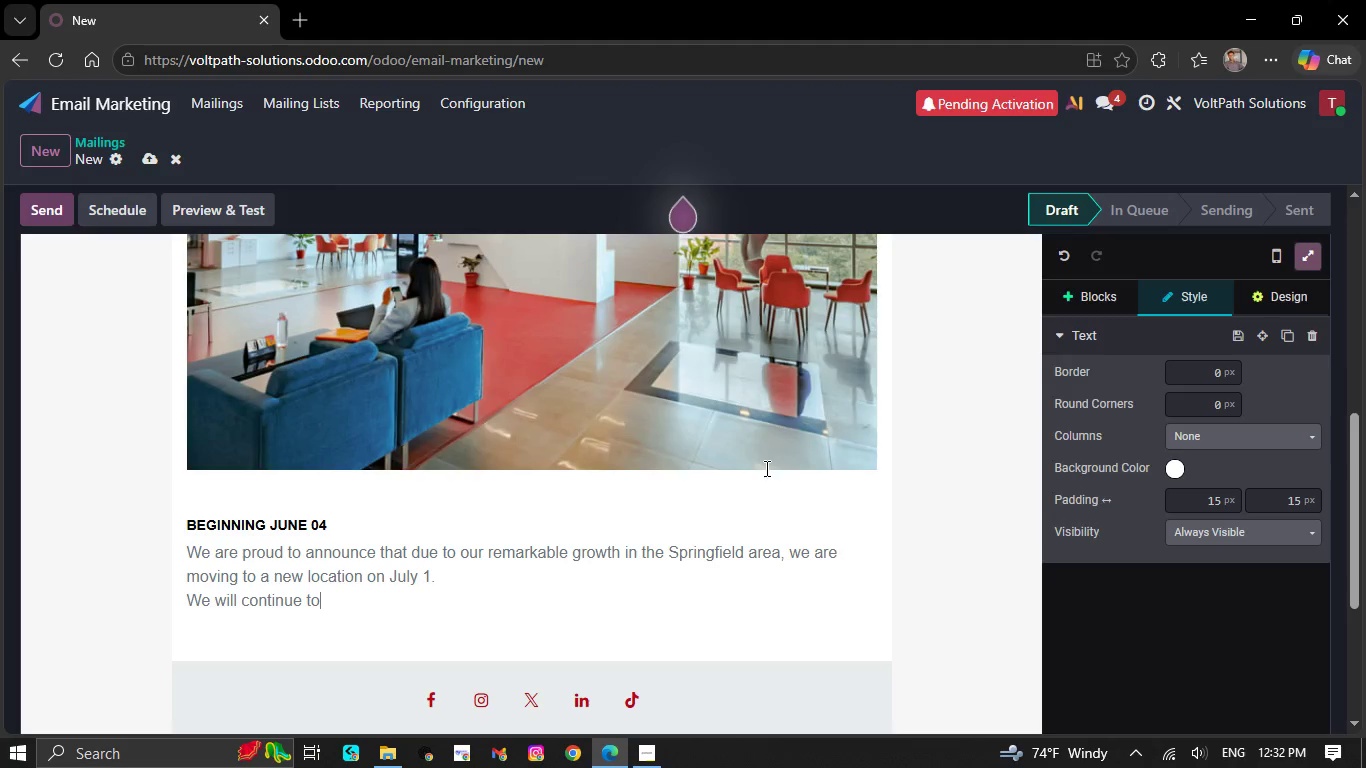 
hold_key(key=Backspace, duration=0.31)
 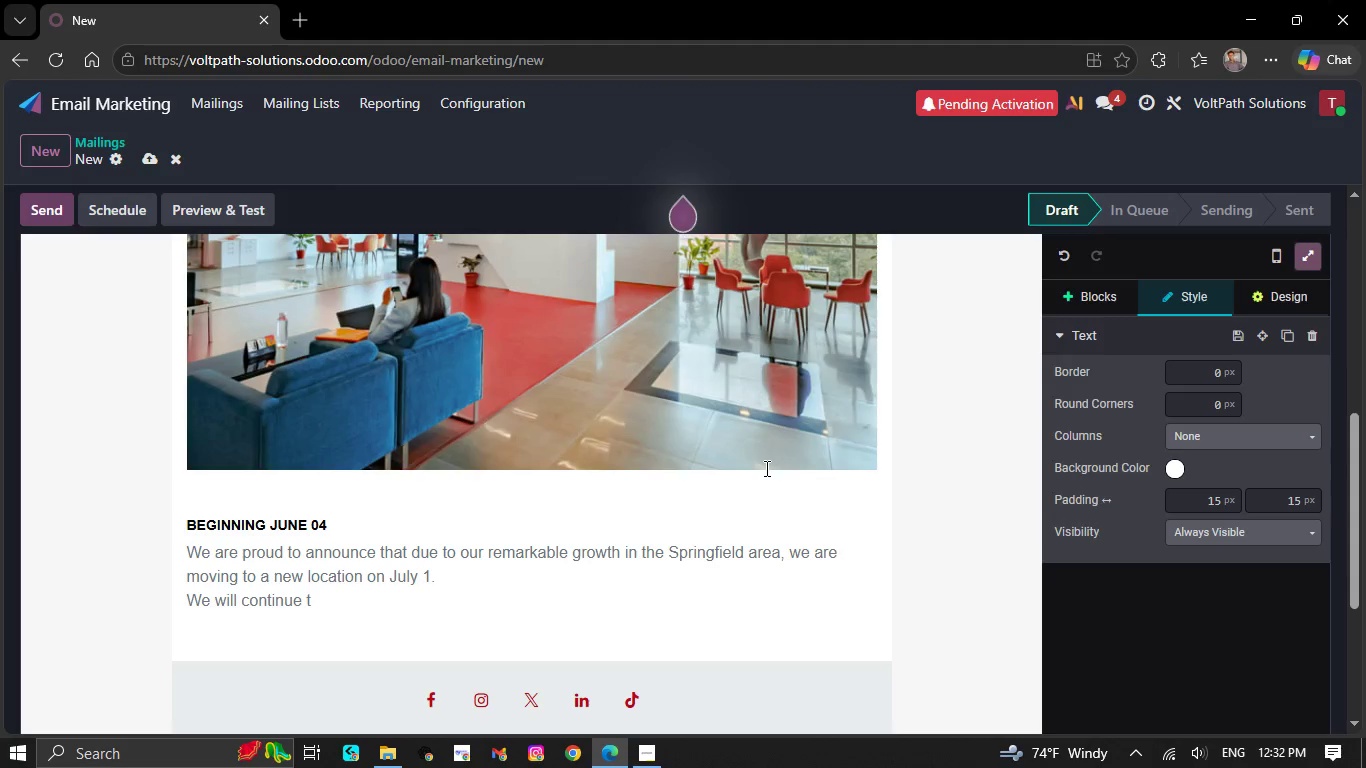 
key(Backspace)
 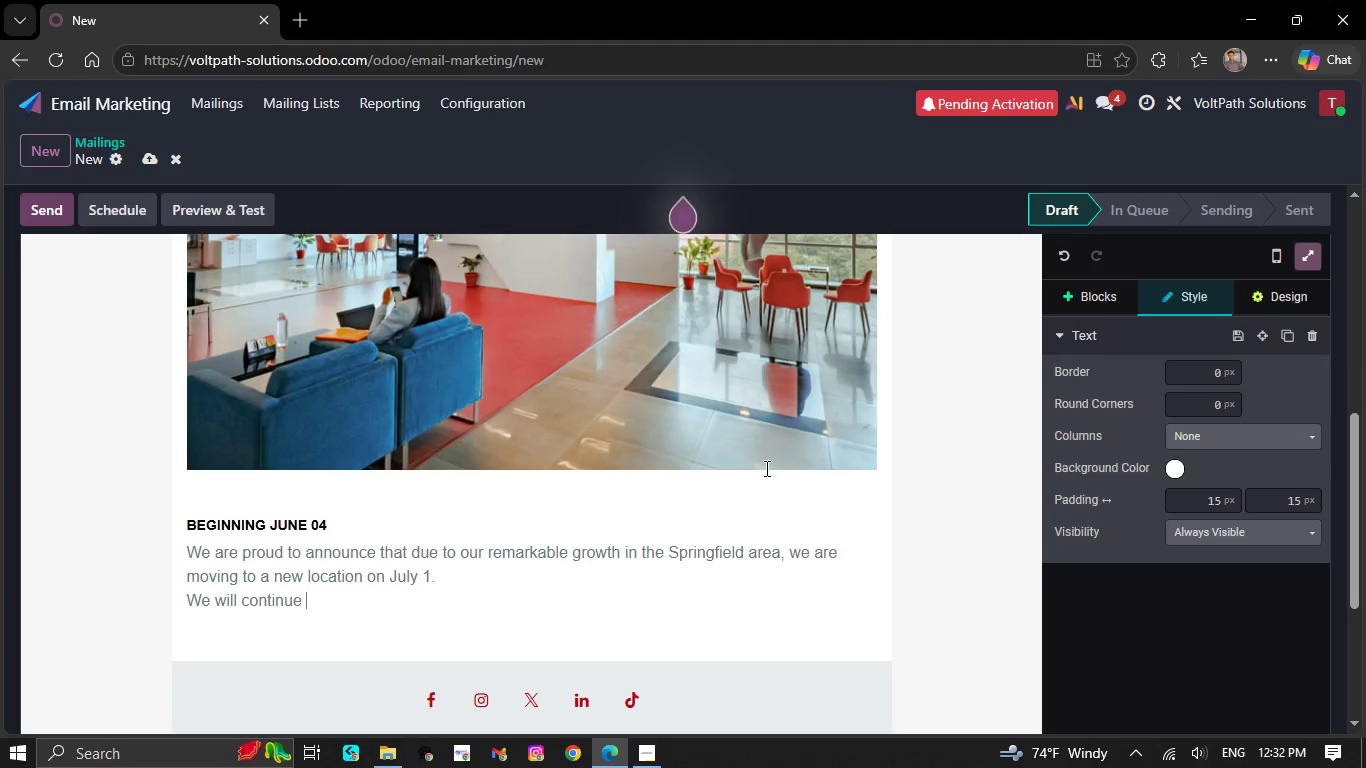 
key(Backspace)
 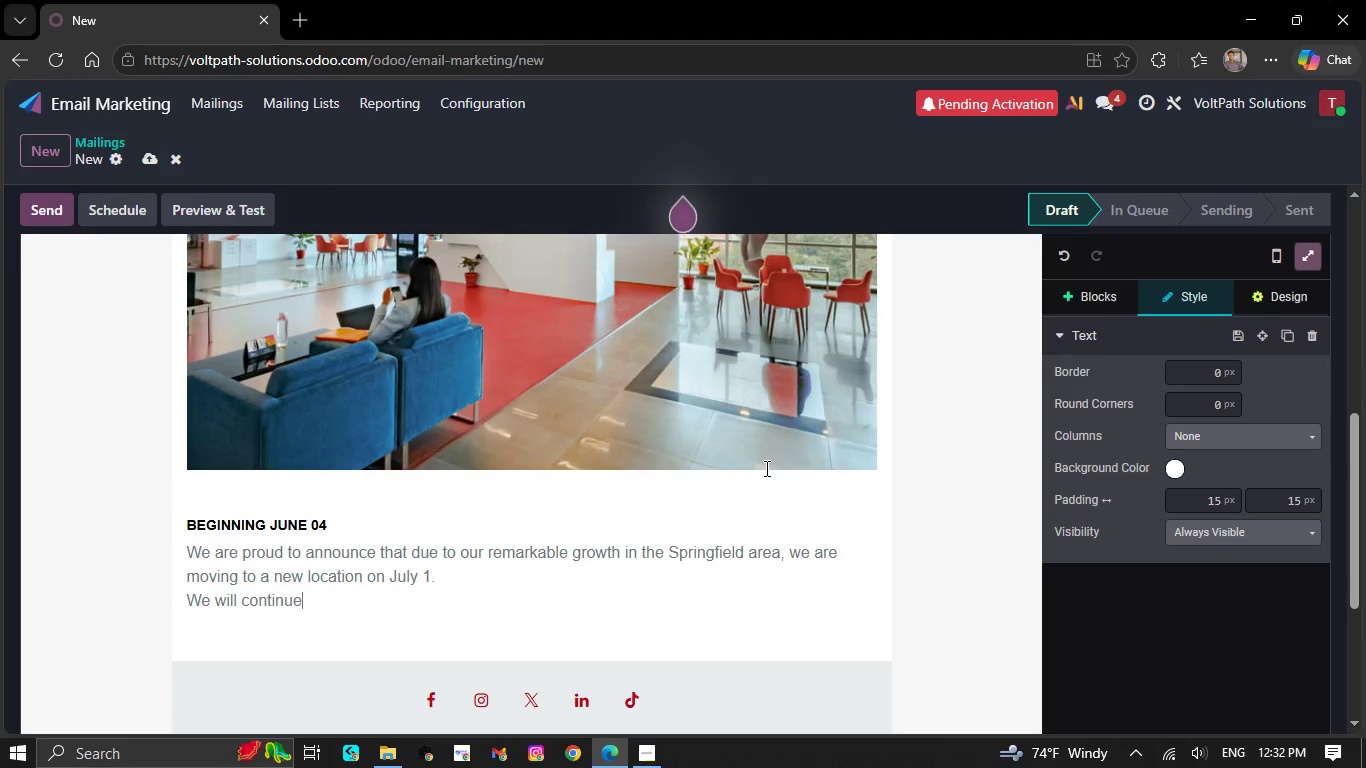 
key(Backspace)
 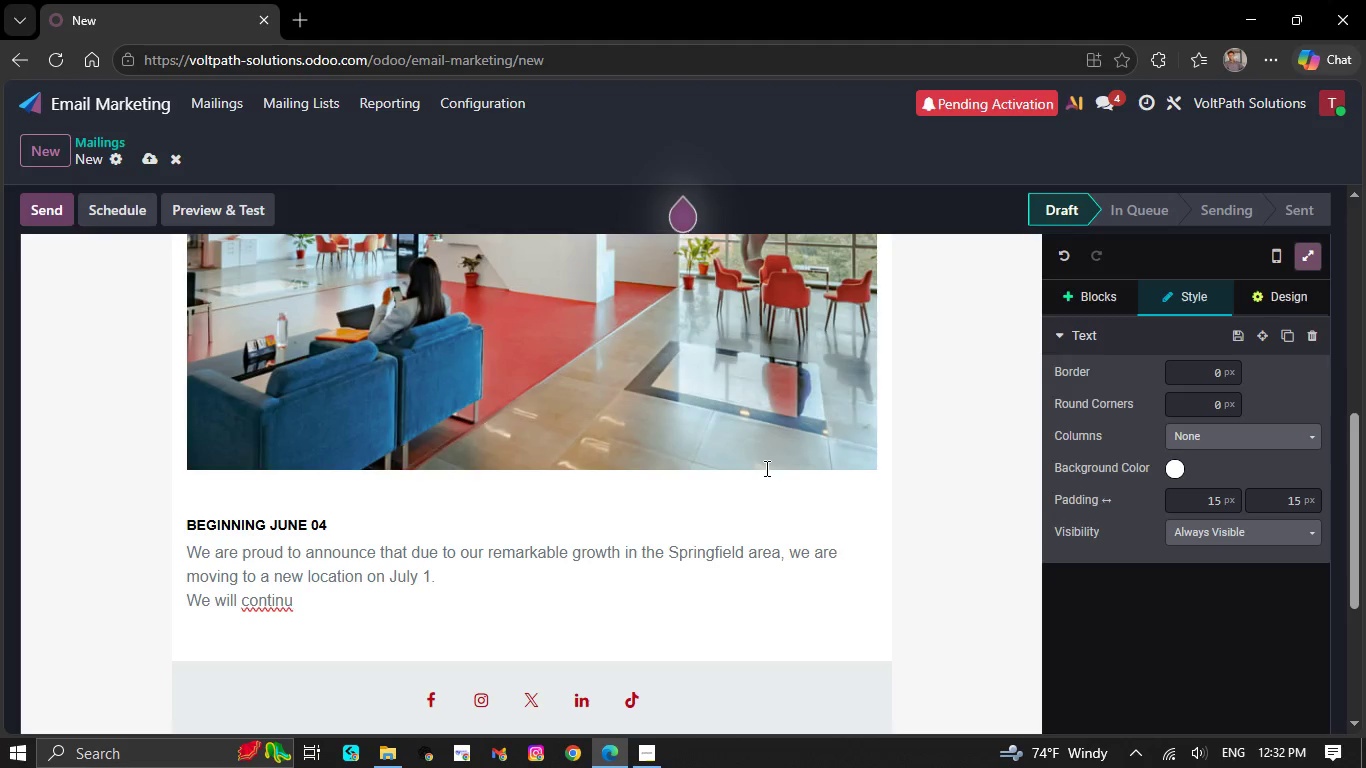 
key(Backspace)
 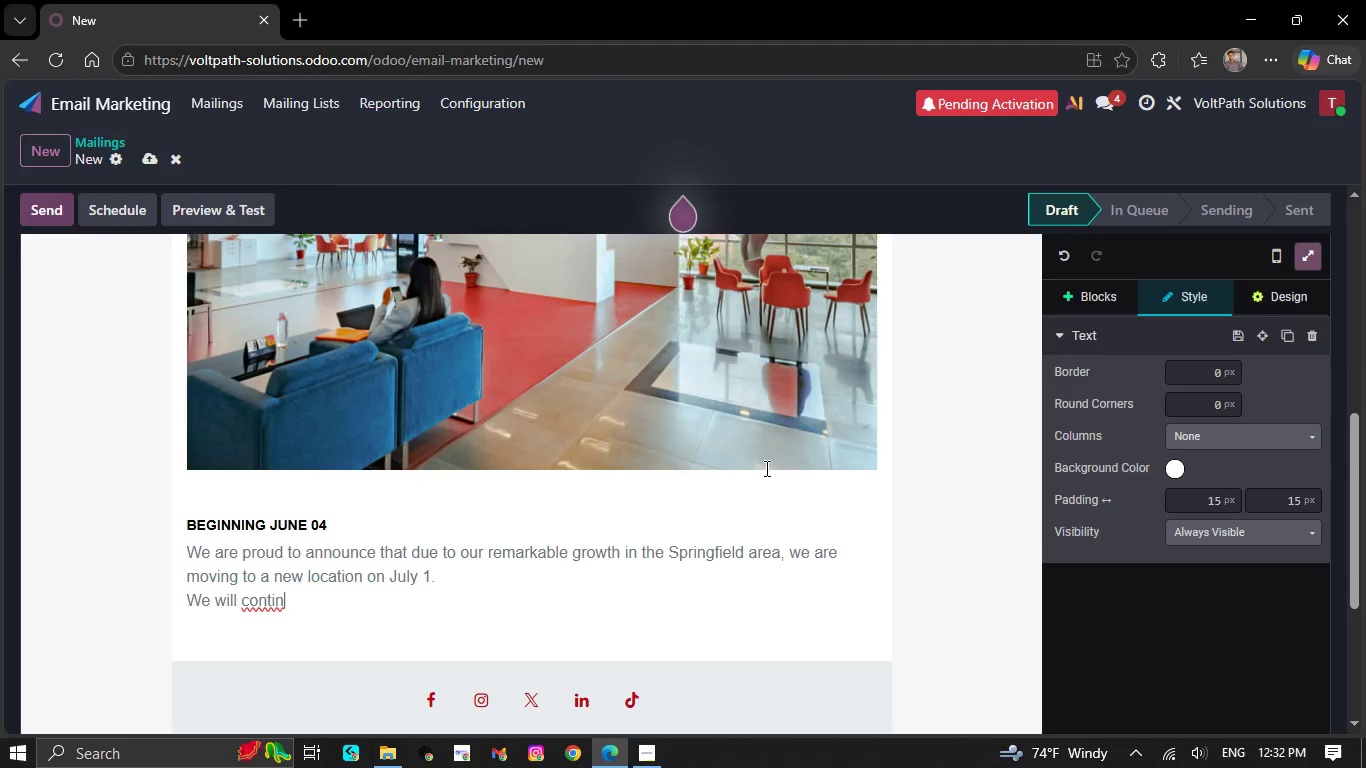 
key(Backspace)
 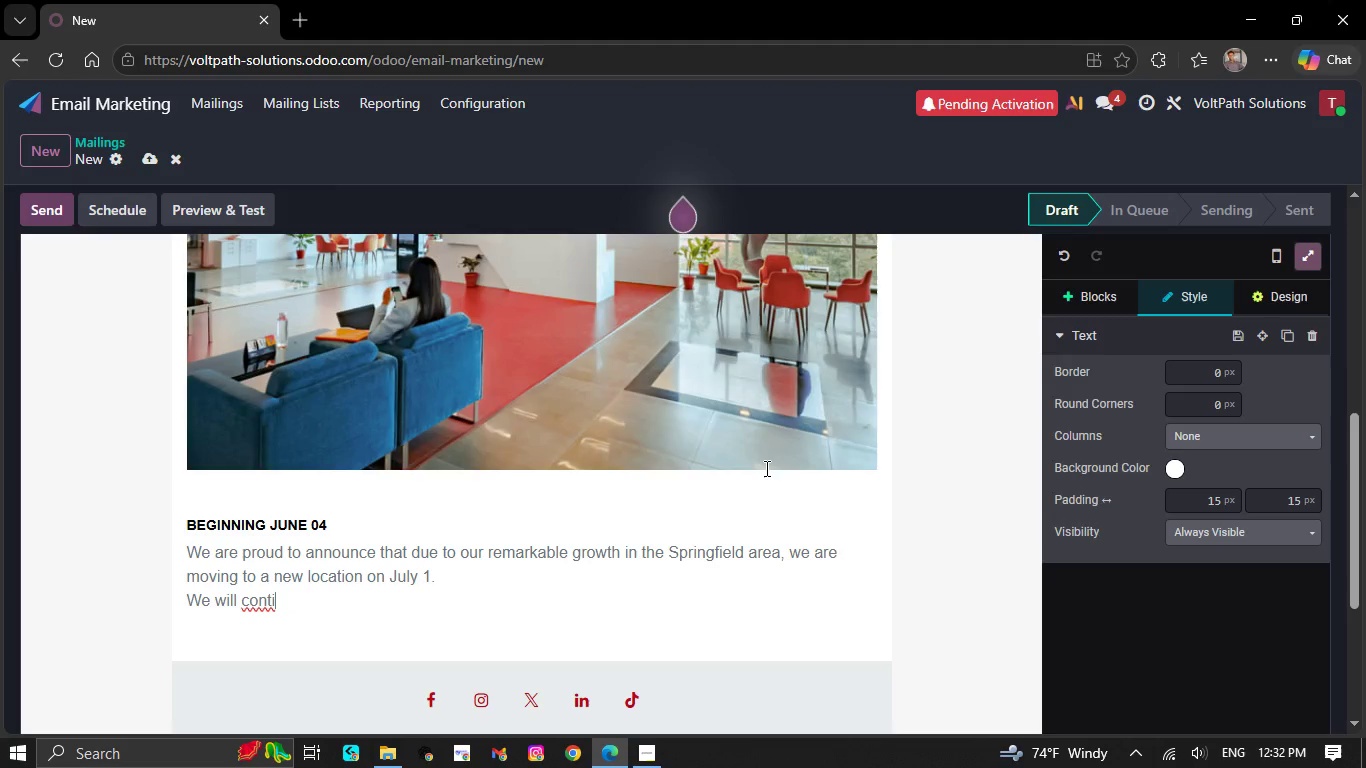 
key(Backspace)
 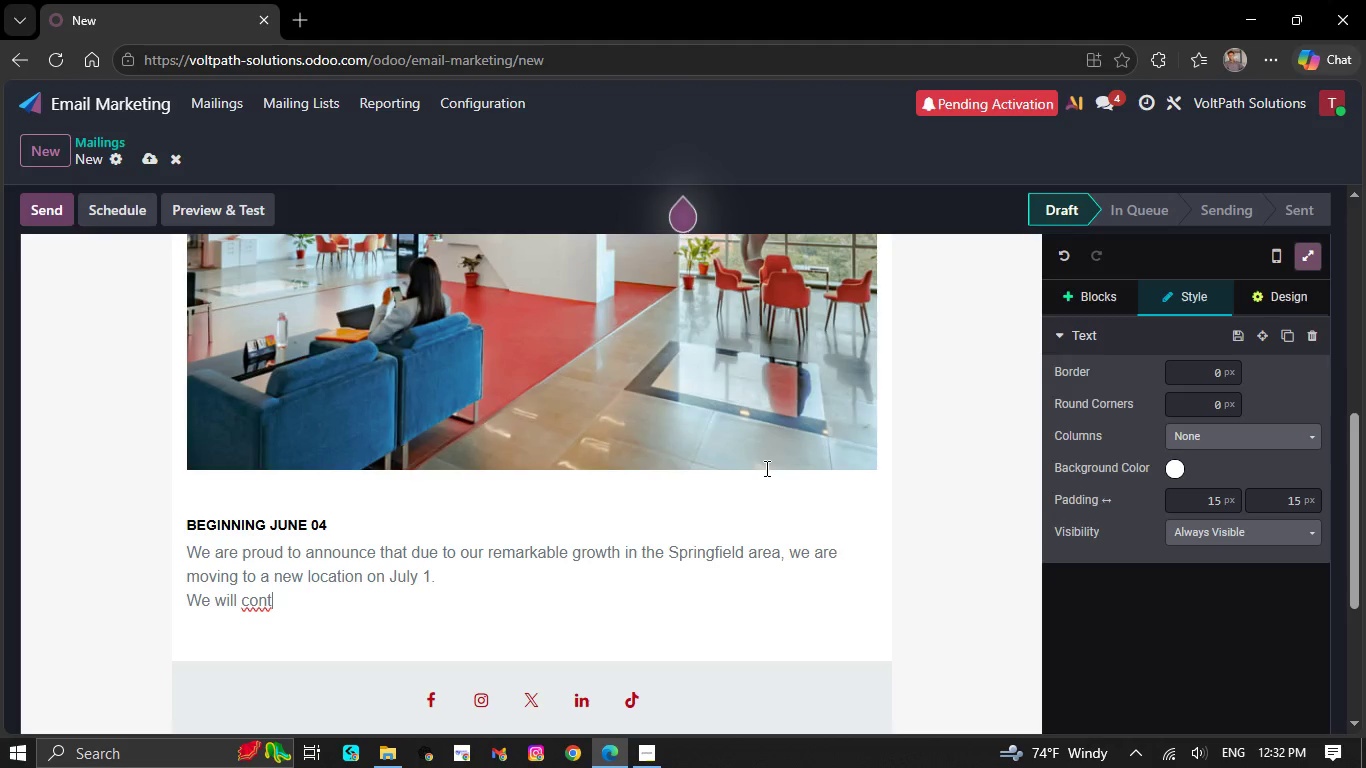 
key(Backspace)
 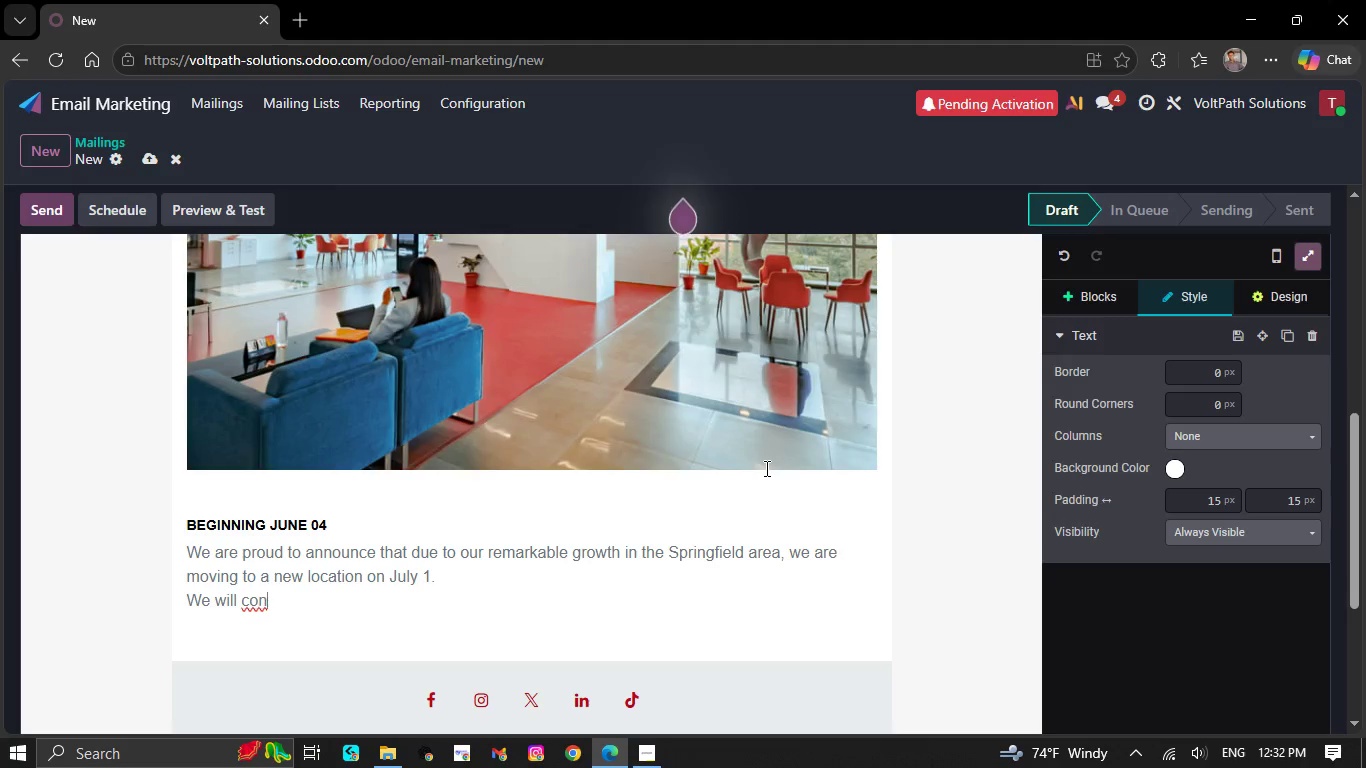 
key(Backspace)
 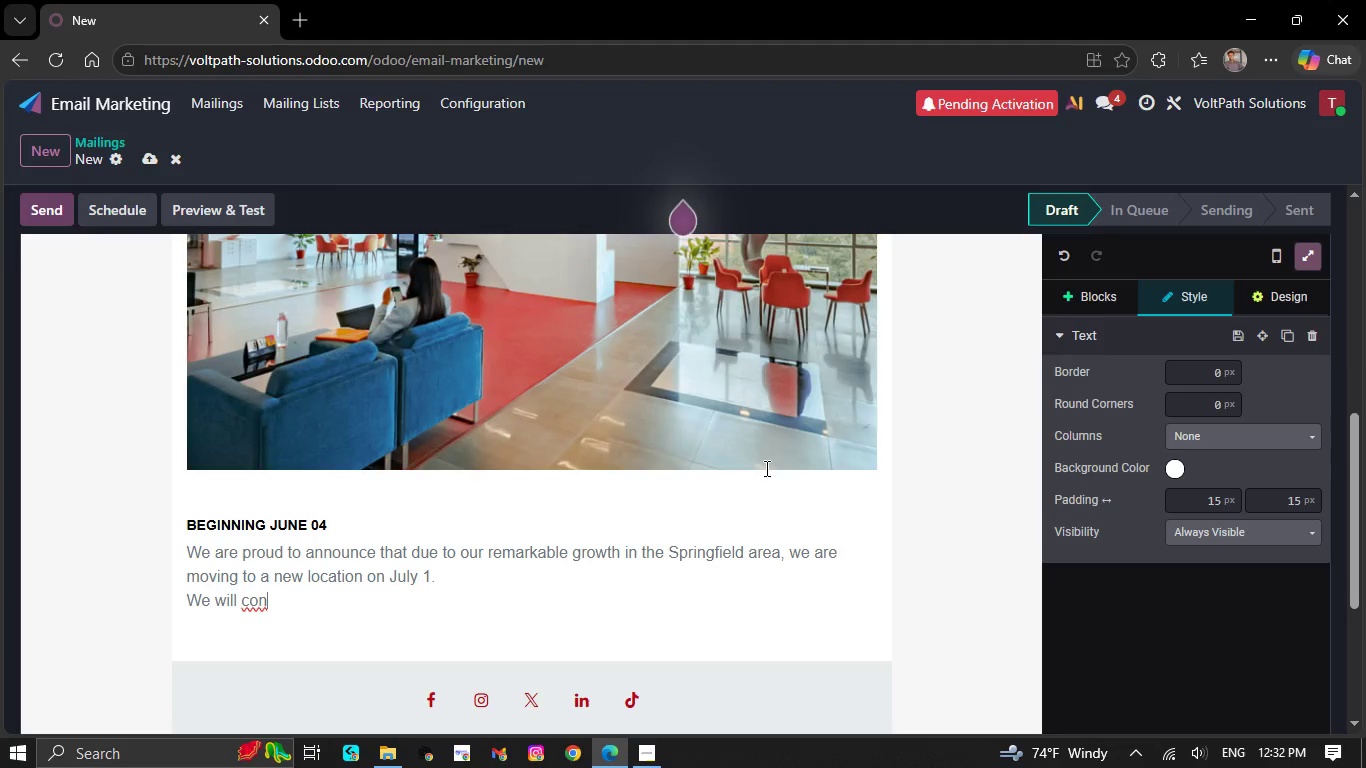 
key(Backspace)
 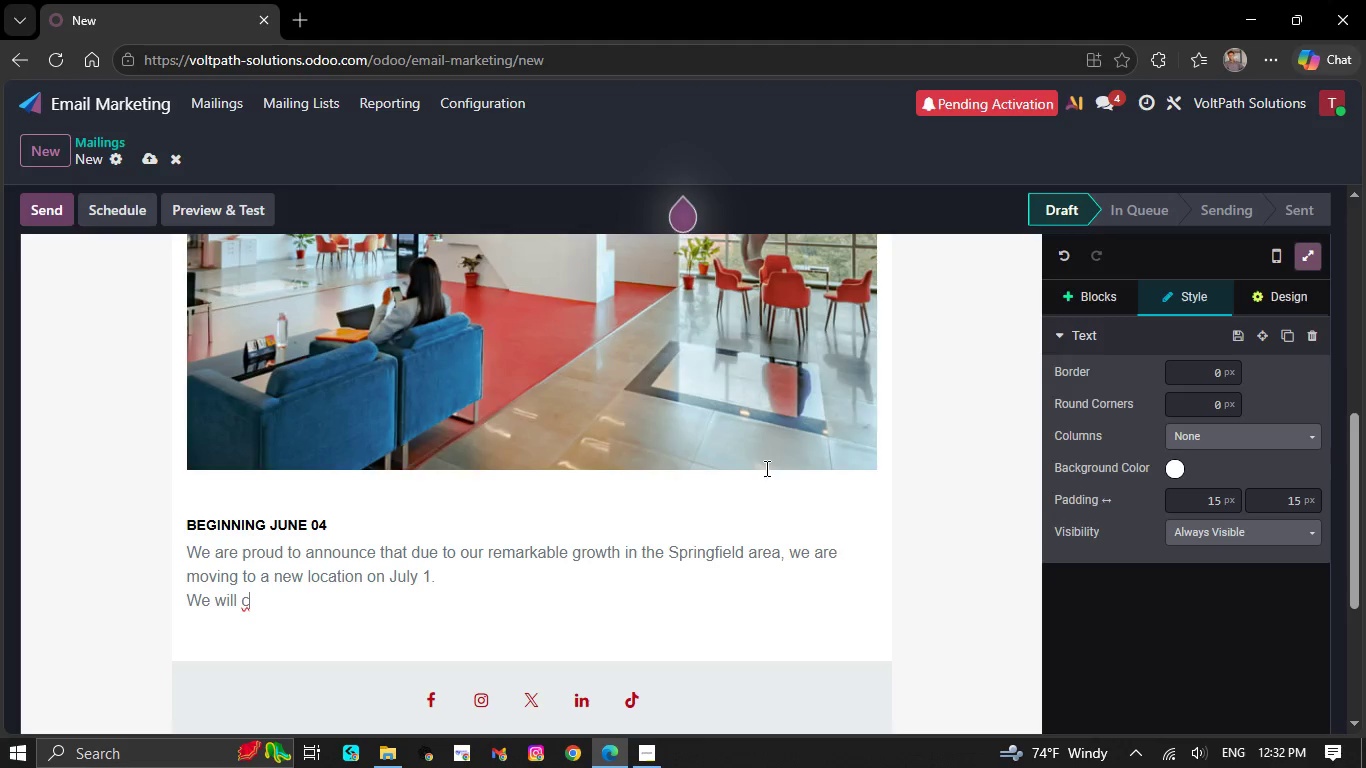 
key(Backspace)
 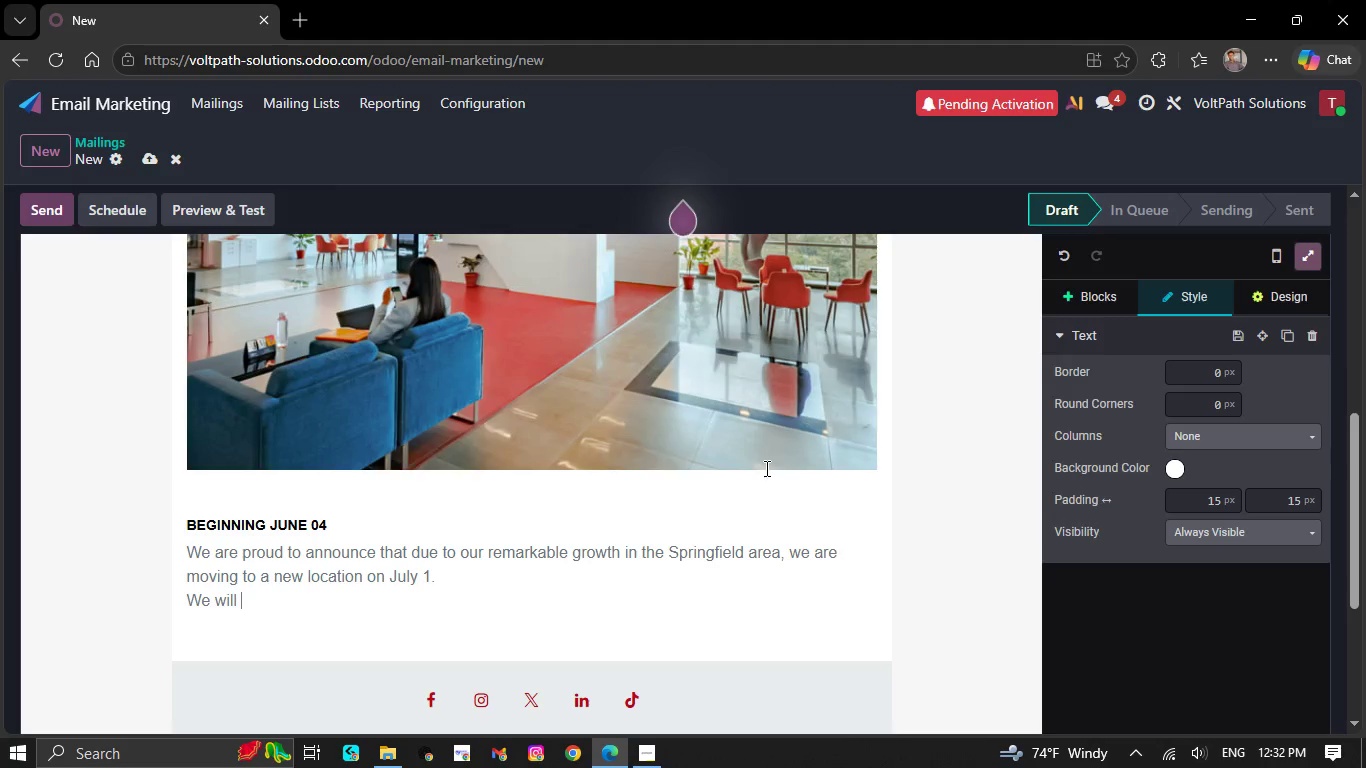 
wait(8.61)
 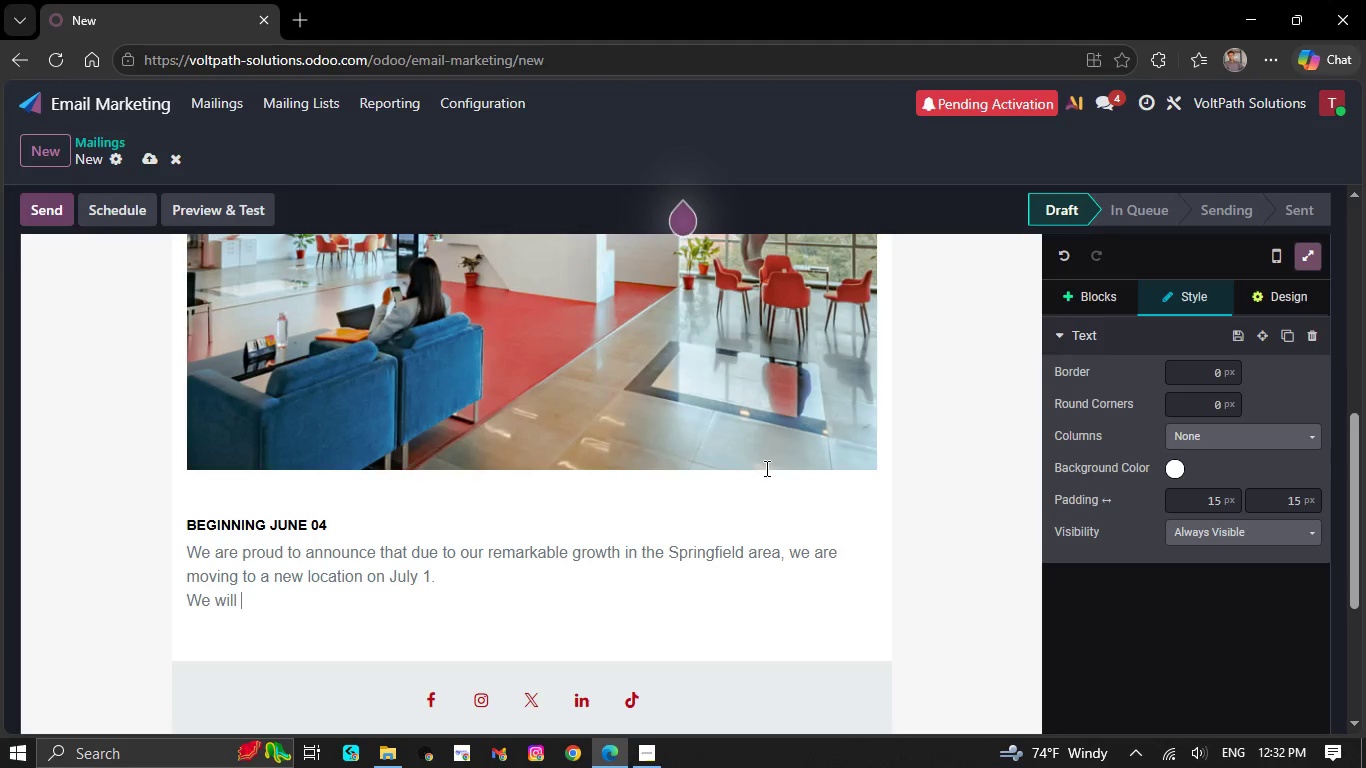 
key(Backspace)
 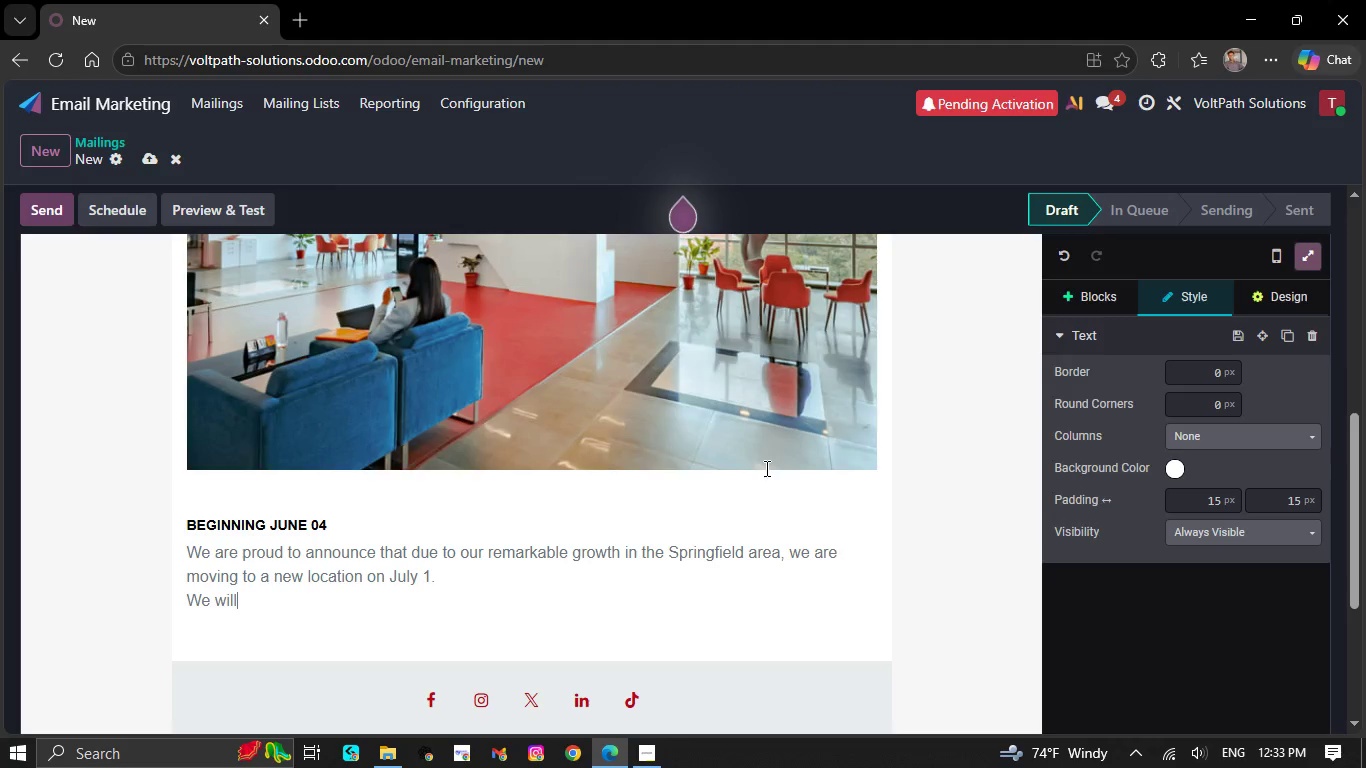 
key(Backspace)
 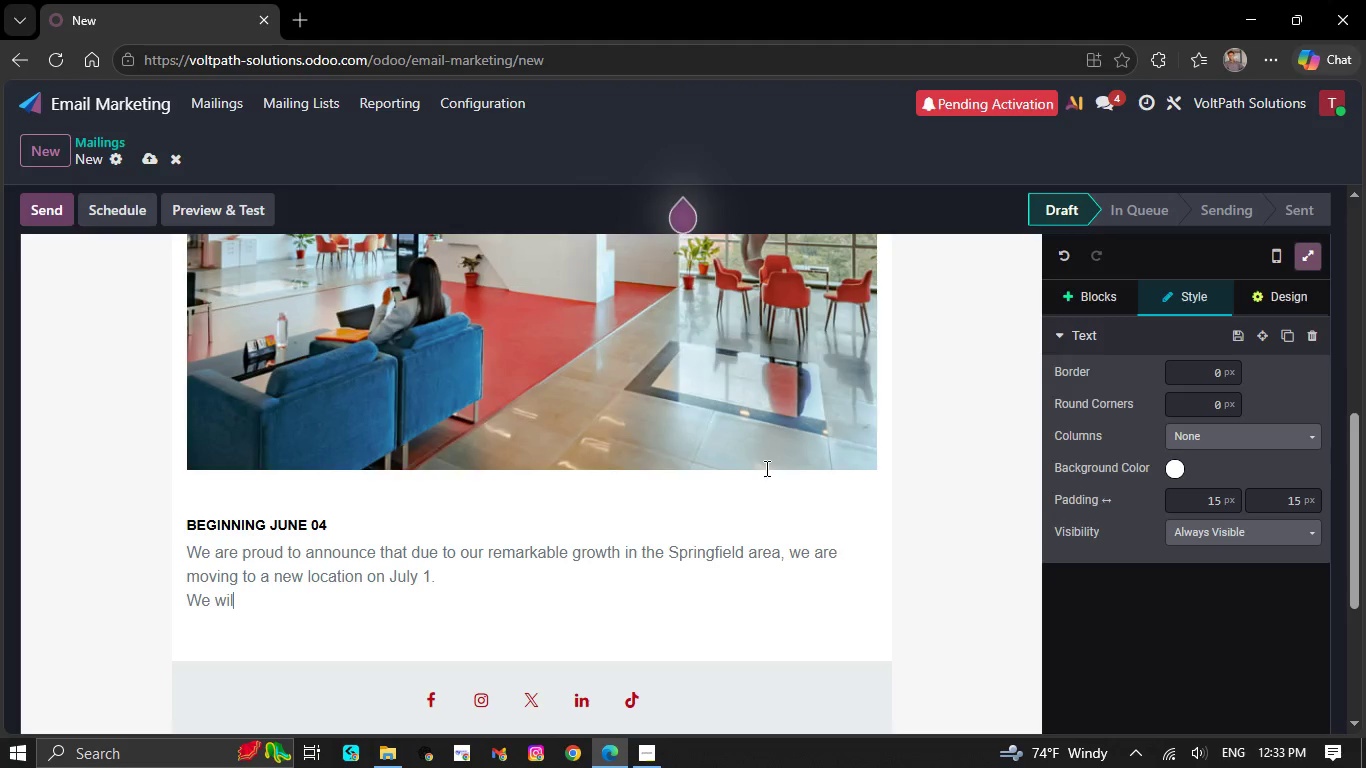 
key(Backspace)
 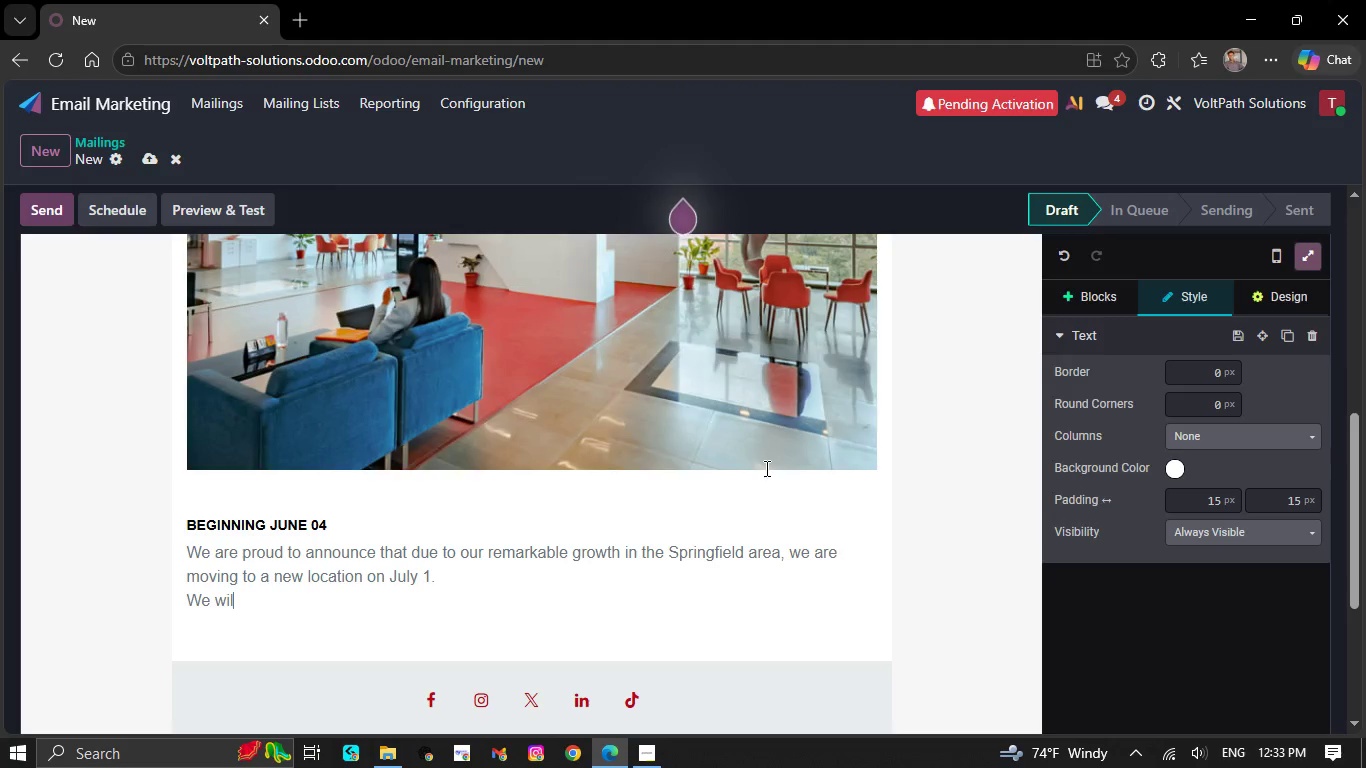 
key(Backslash)
 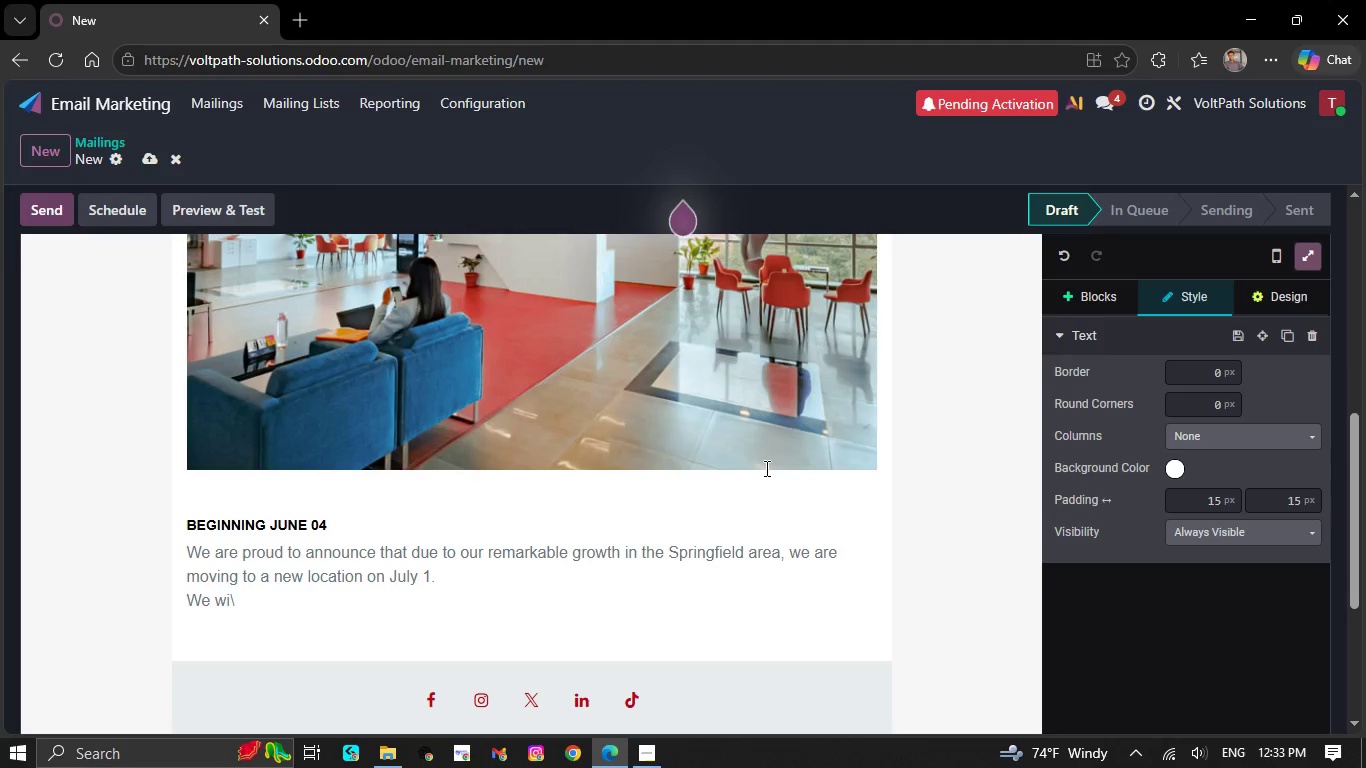 
wait(5.51)
 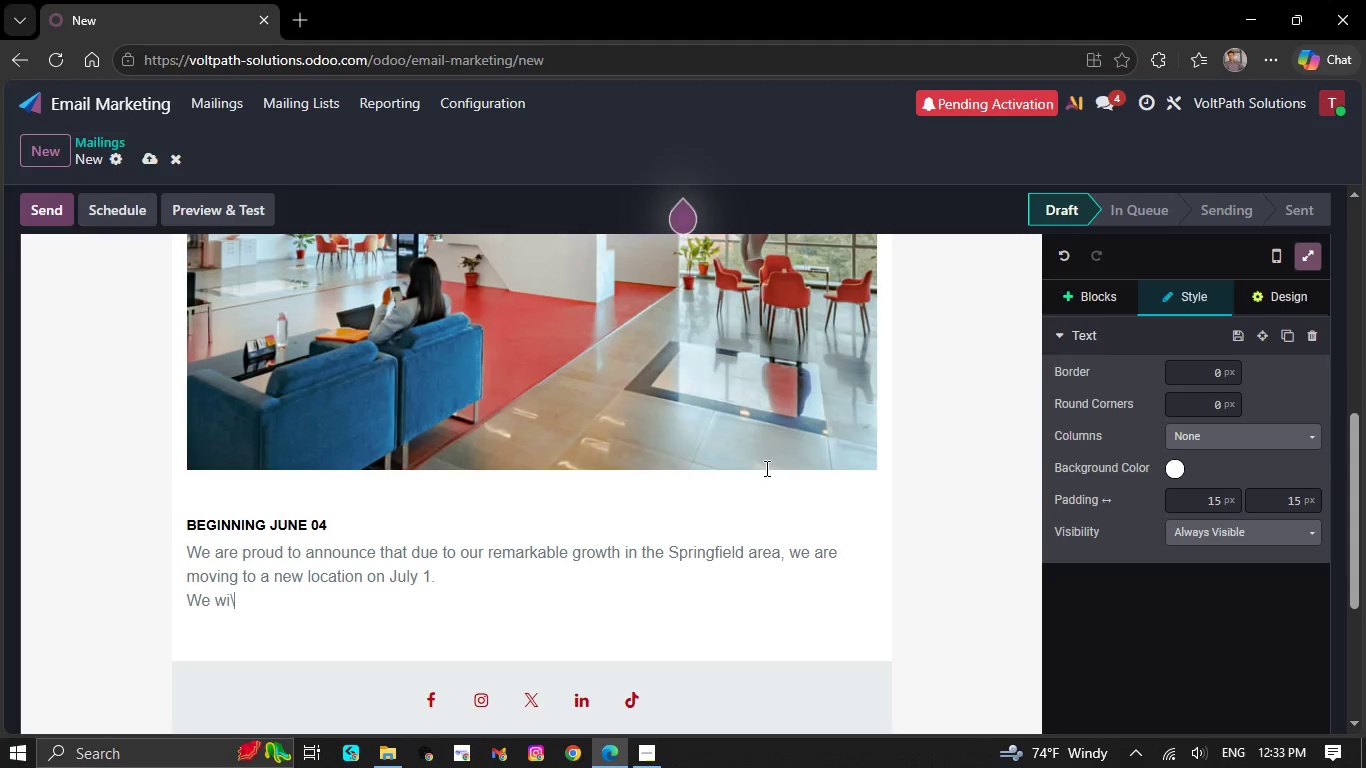 
key(Backspace)
 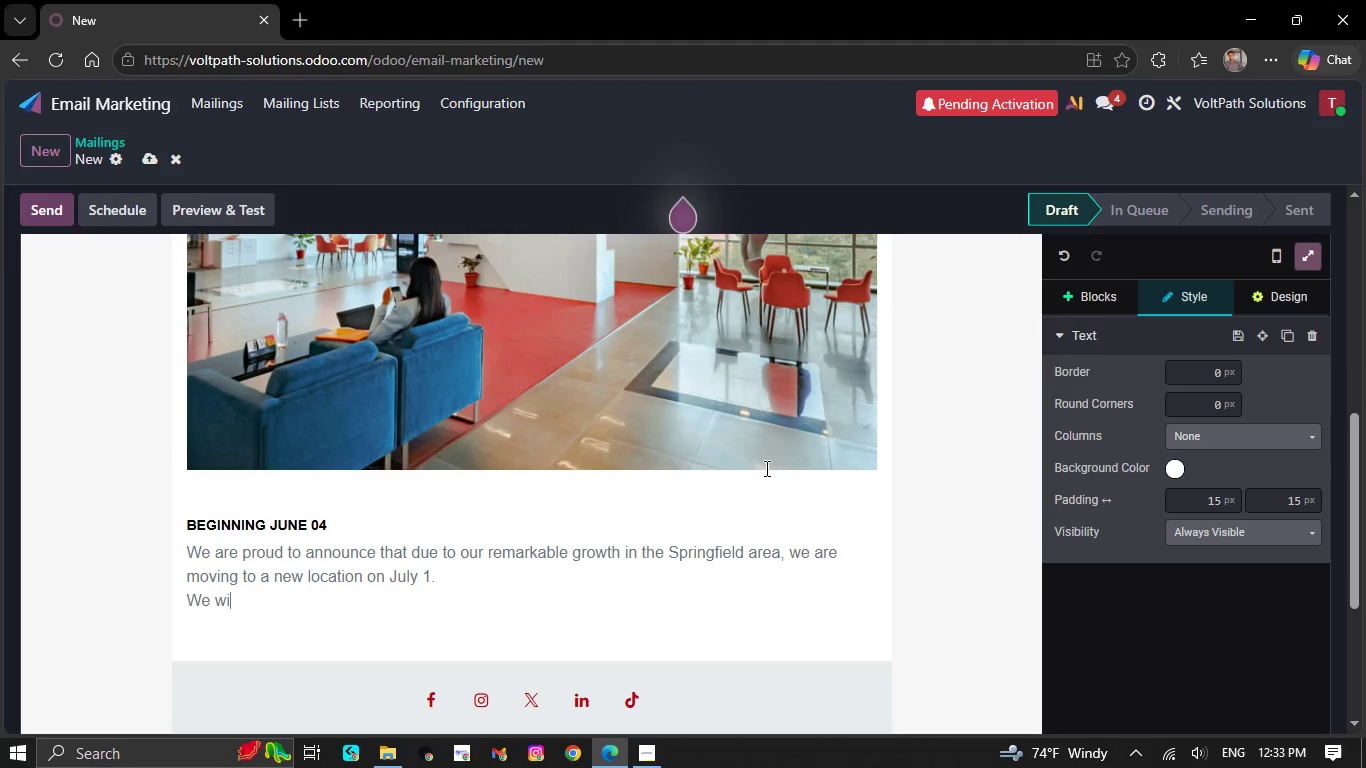 
key(Backspace)
 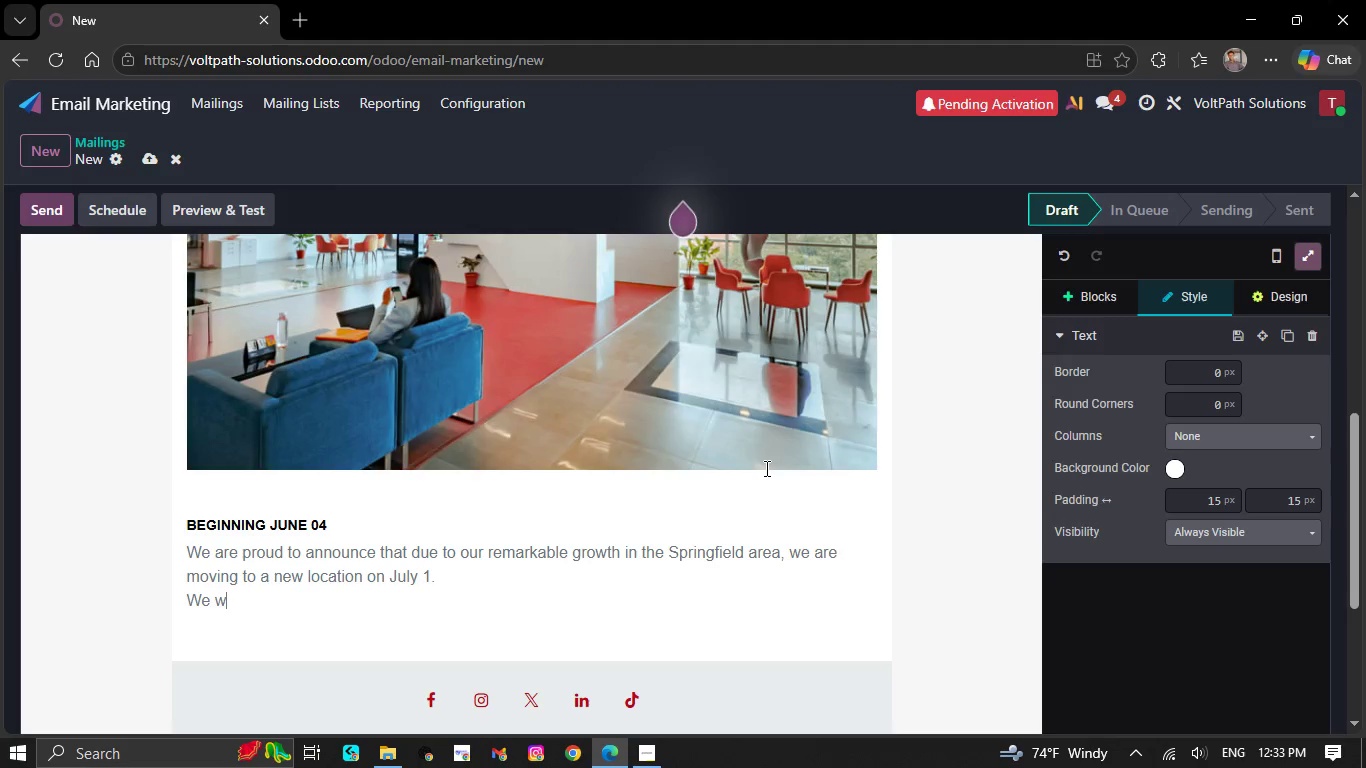 
key(Backspace)
 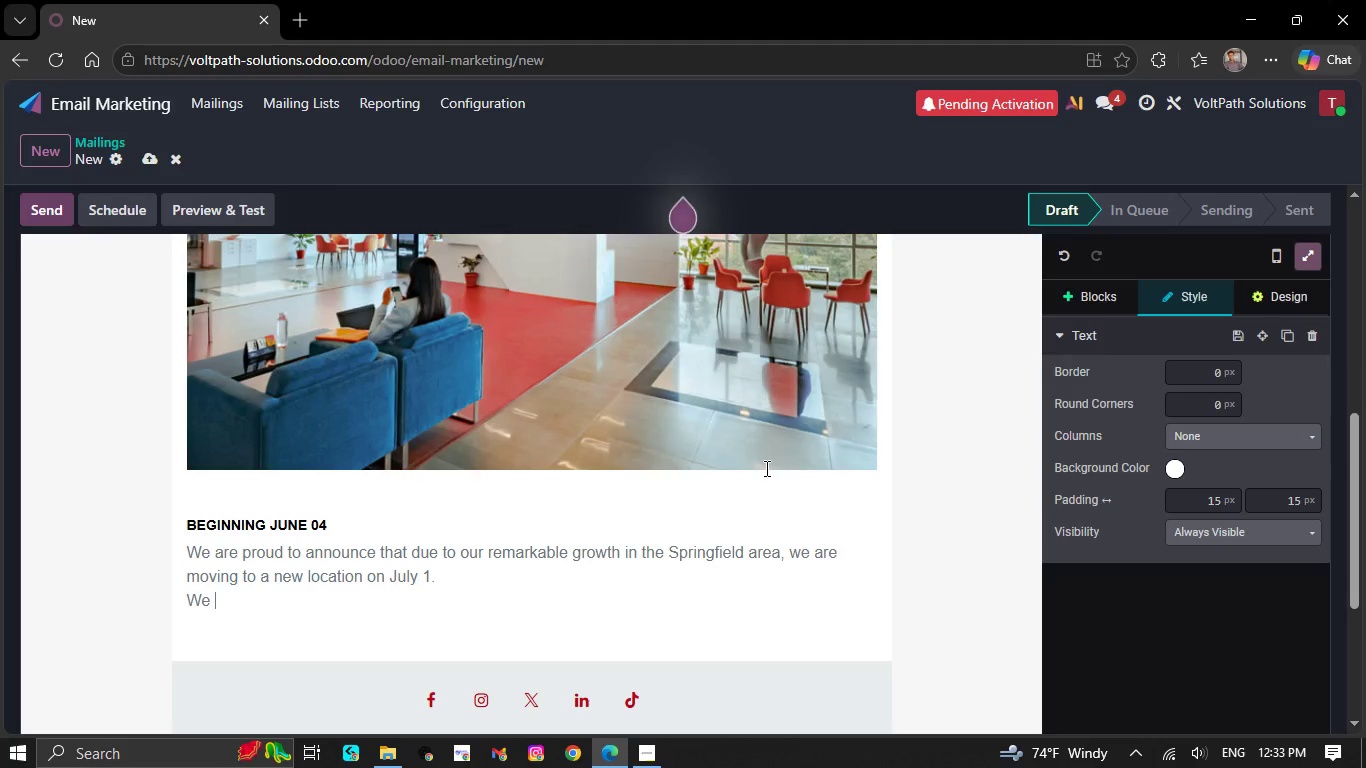 
wait(10.64)
 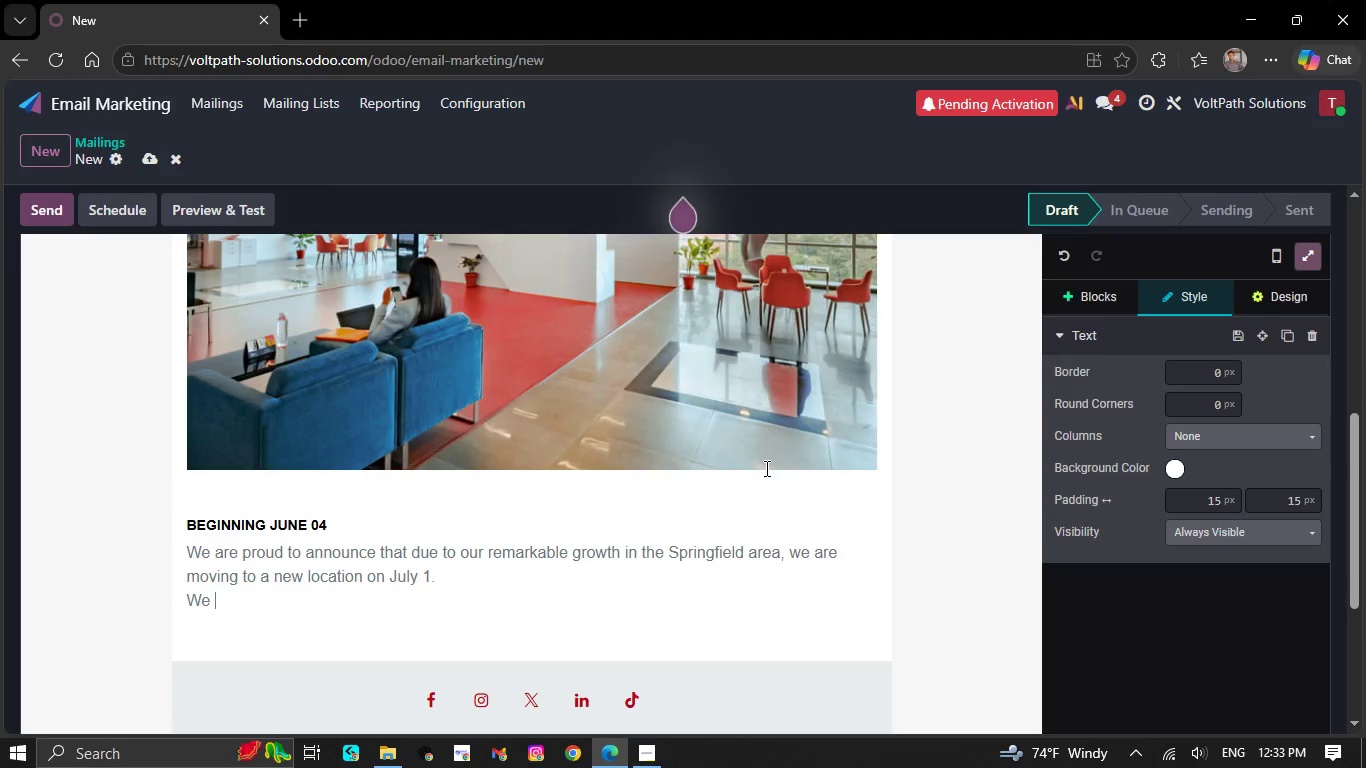 
key(Backspace)
 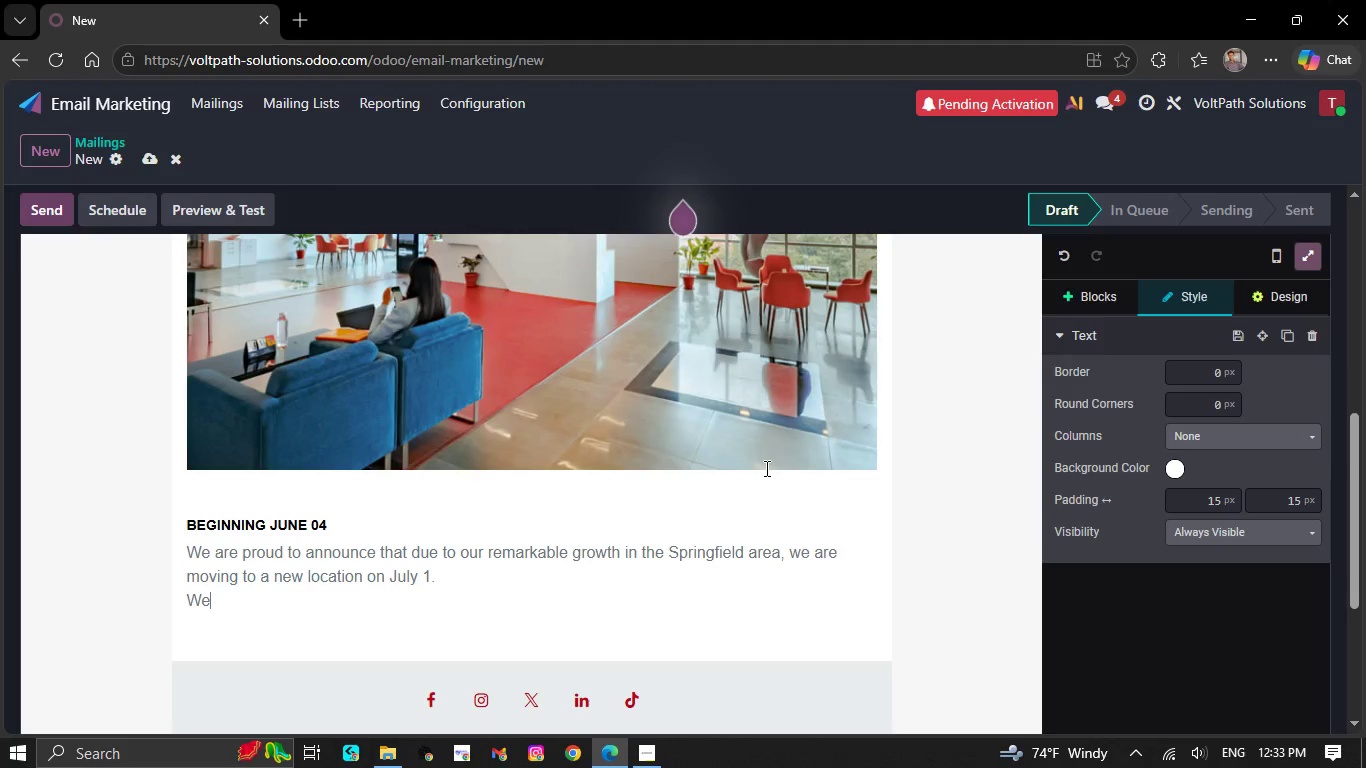 
key(Backspace)
 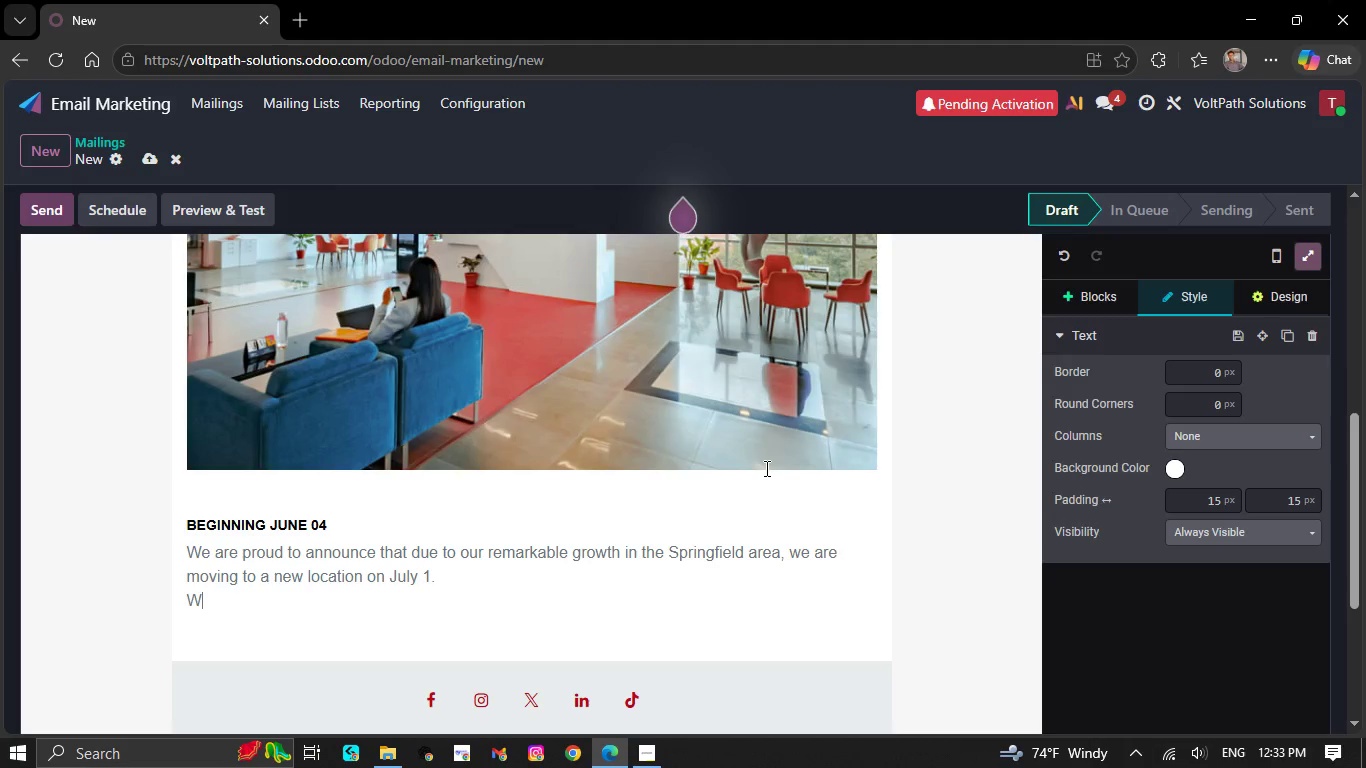 
key(Backspace)
 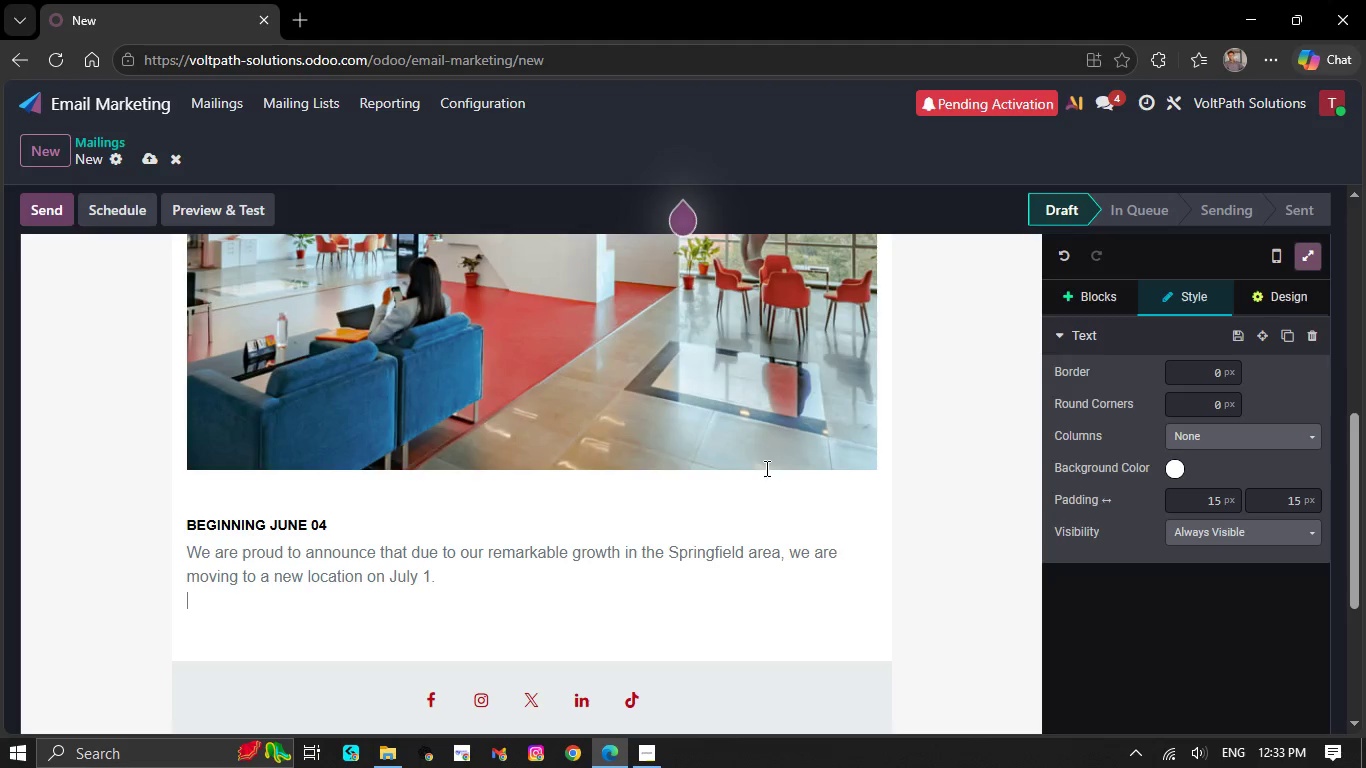 
wait(11.69)
 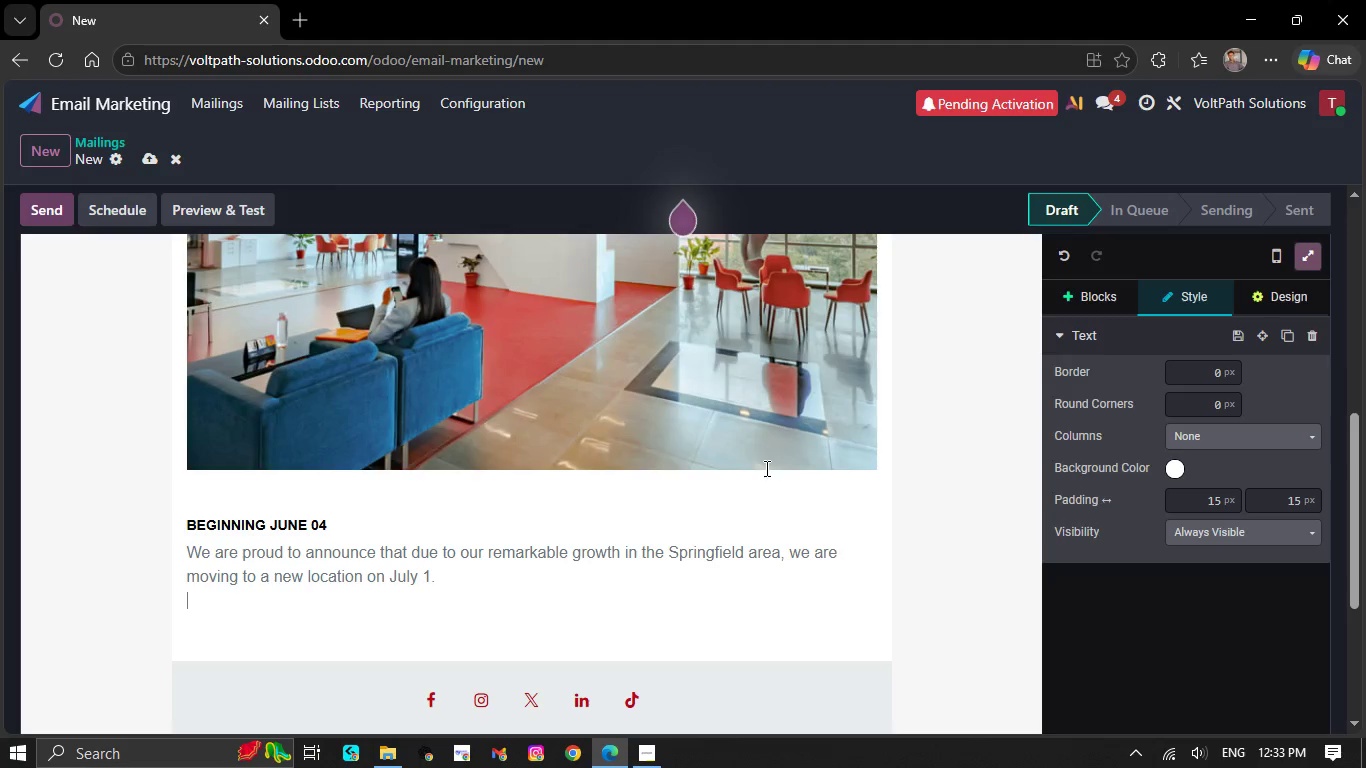 
key(Backspace)
 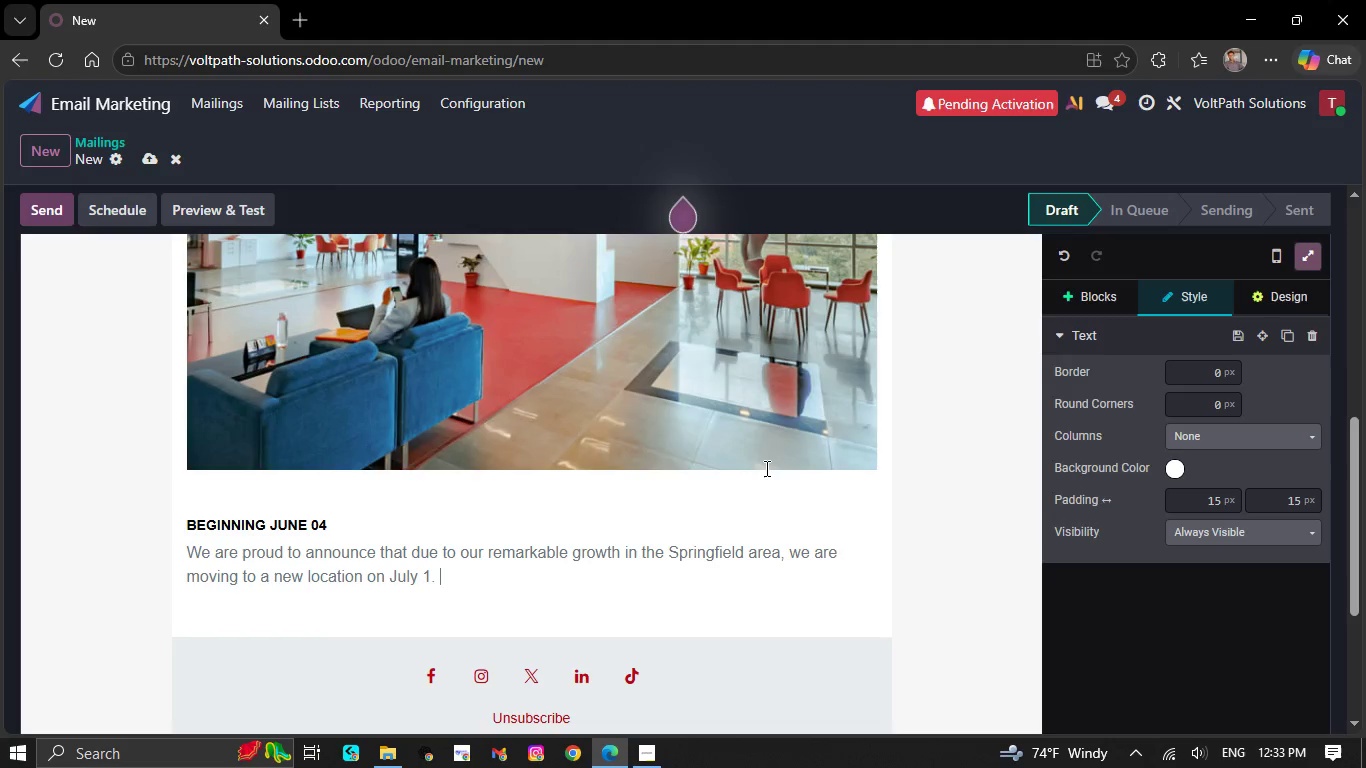 
key(Backspace)
 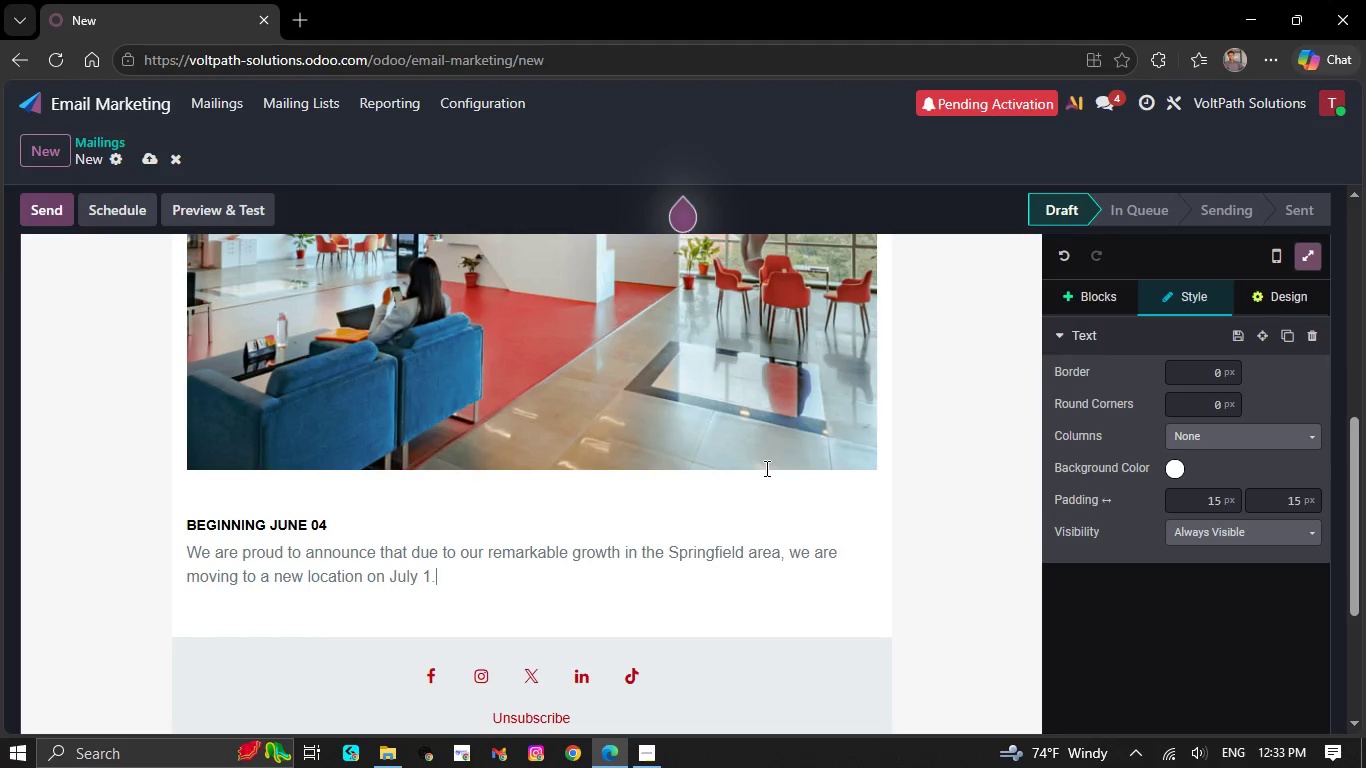 
key(Backspace)
 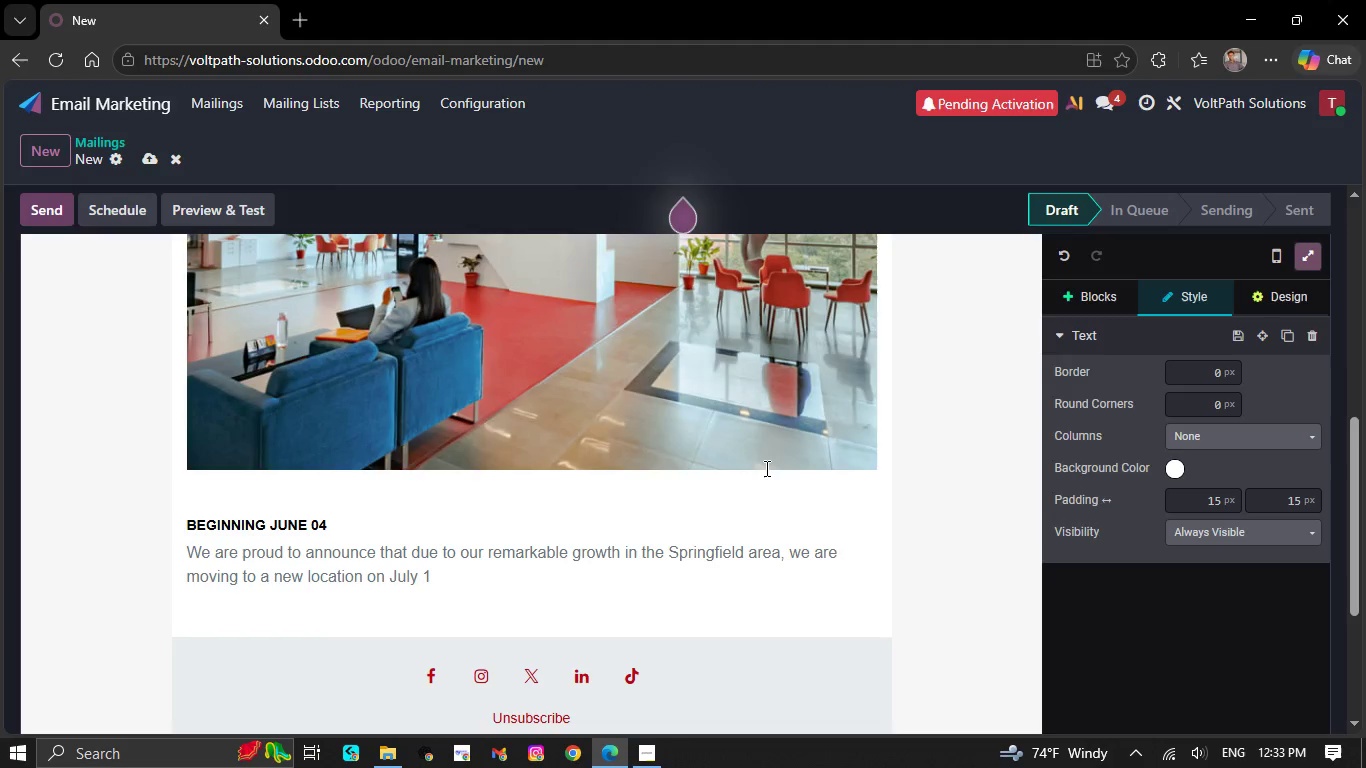 
key(Backspace)
 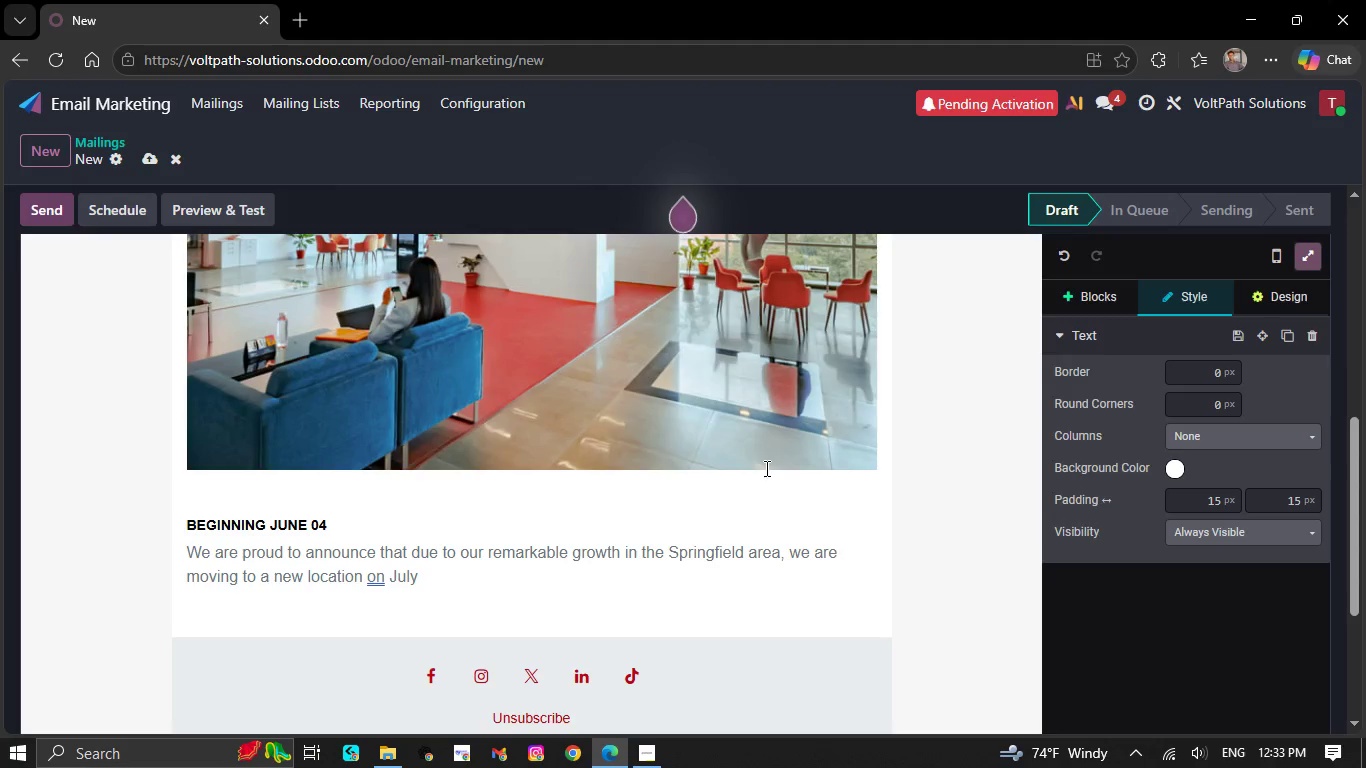 
wait(6.8)
 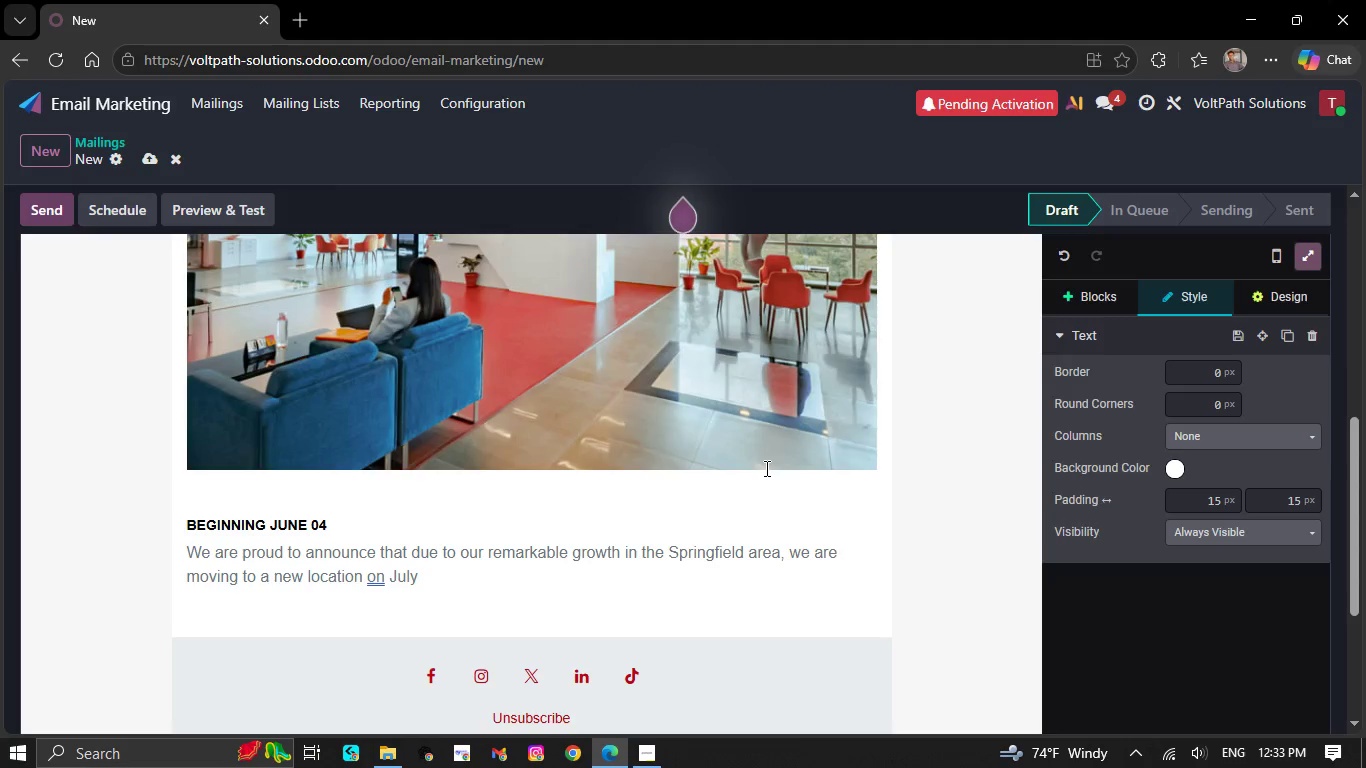 
key(Backspace)
 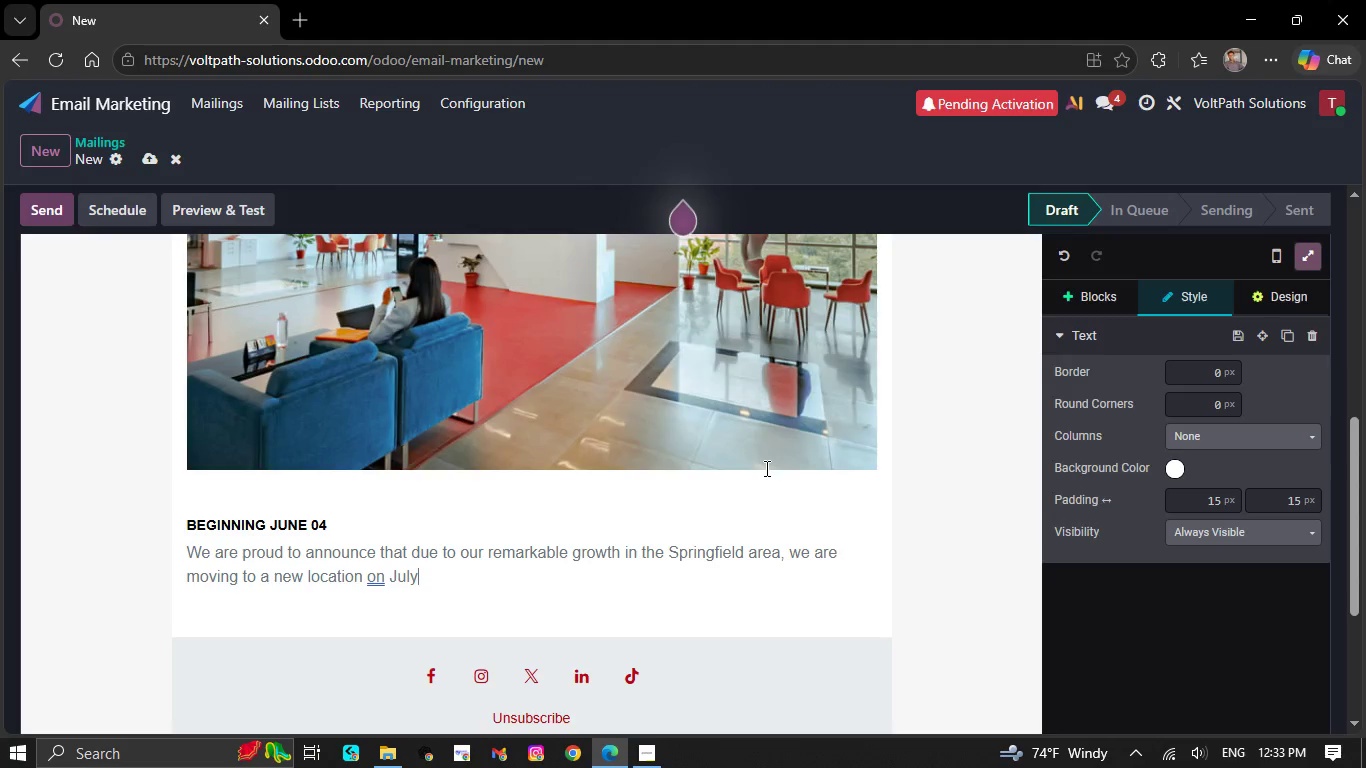 
key(Backspace)
 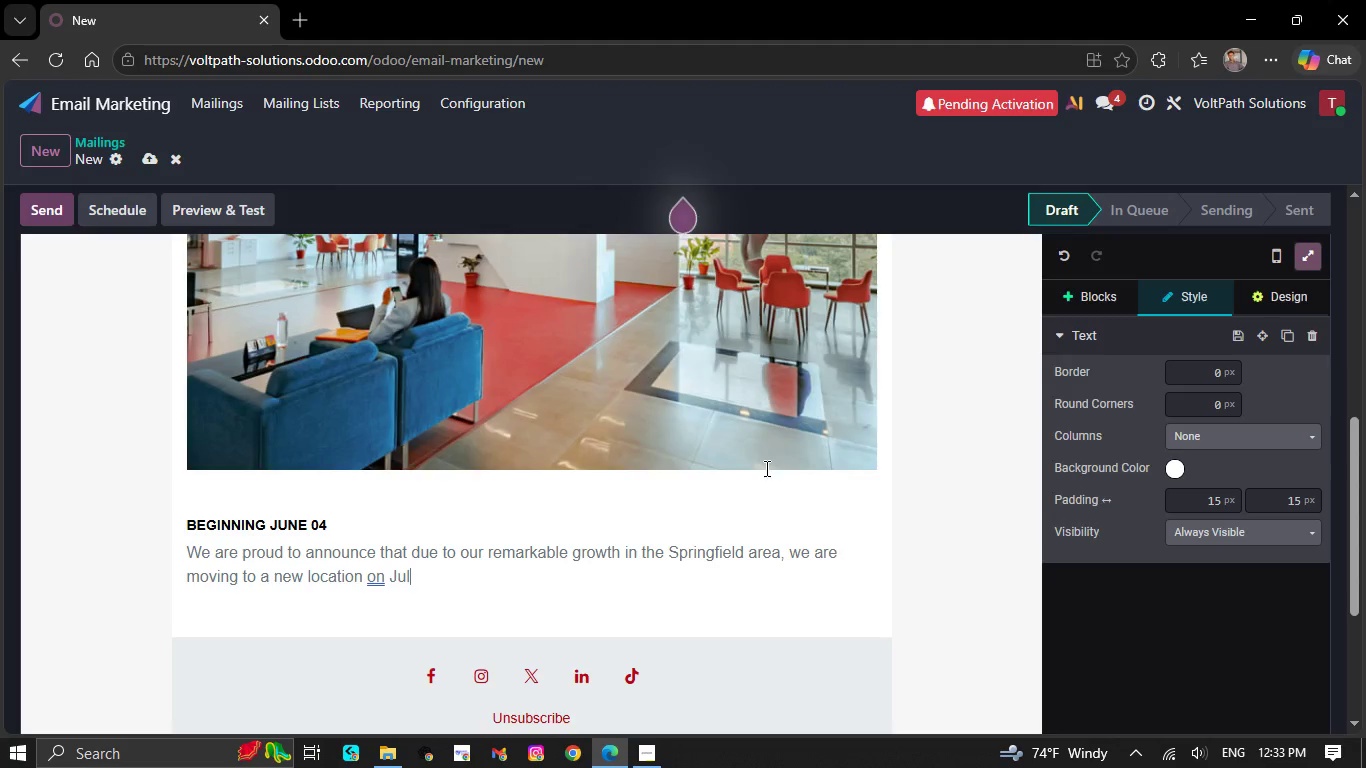 
key(Backspace)
 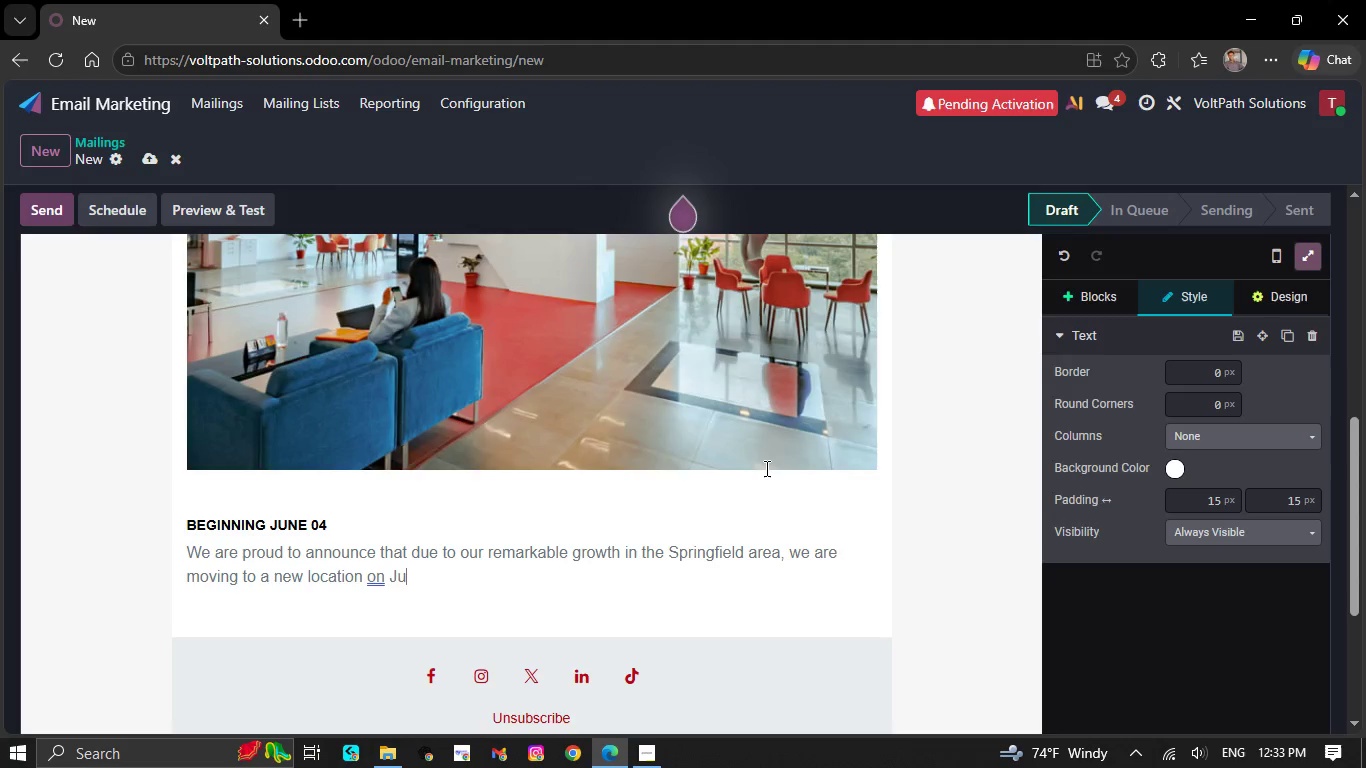 
key(Backspace)
 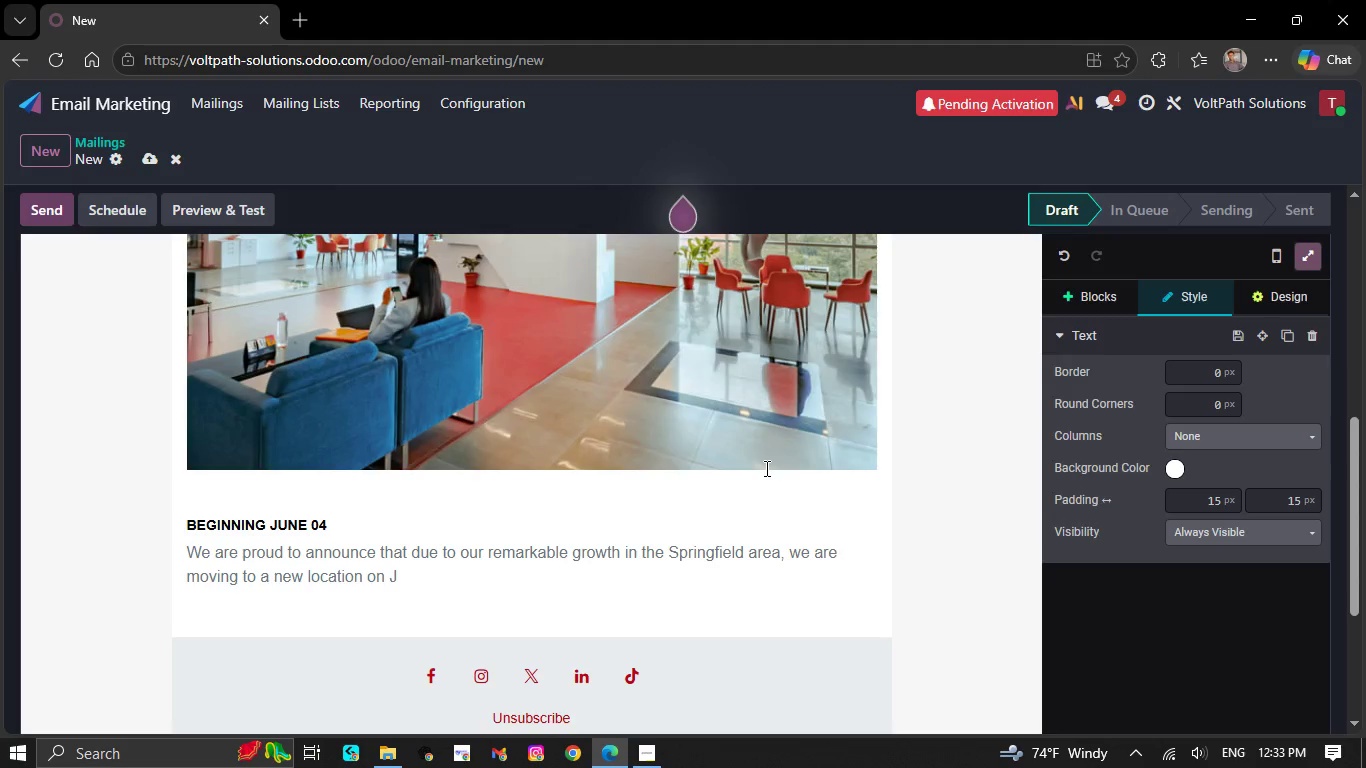 
key(Backspace)
 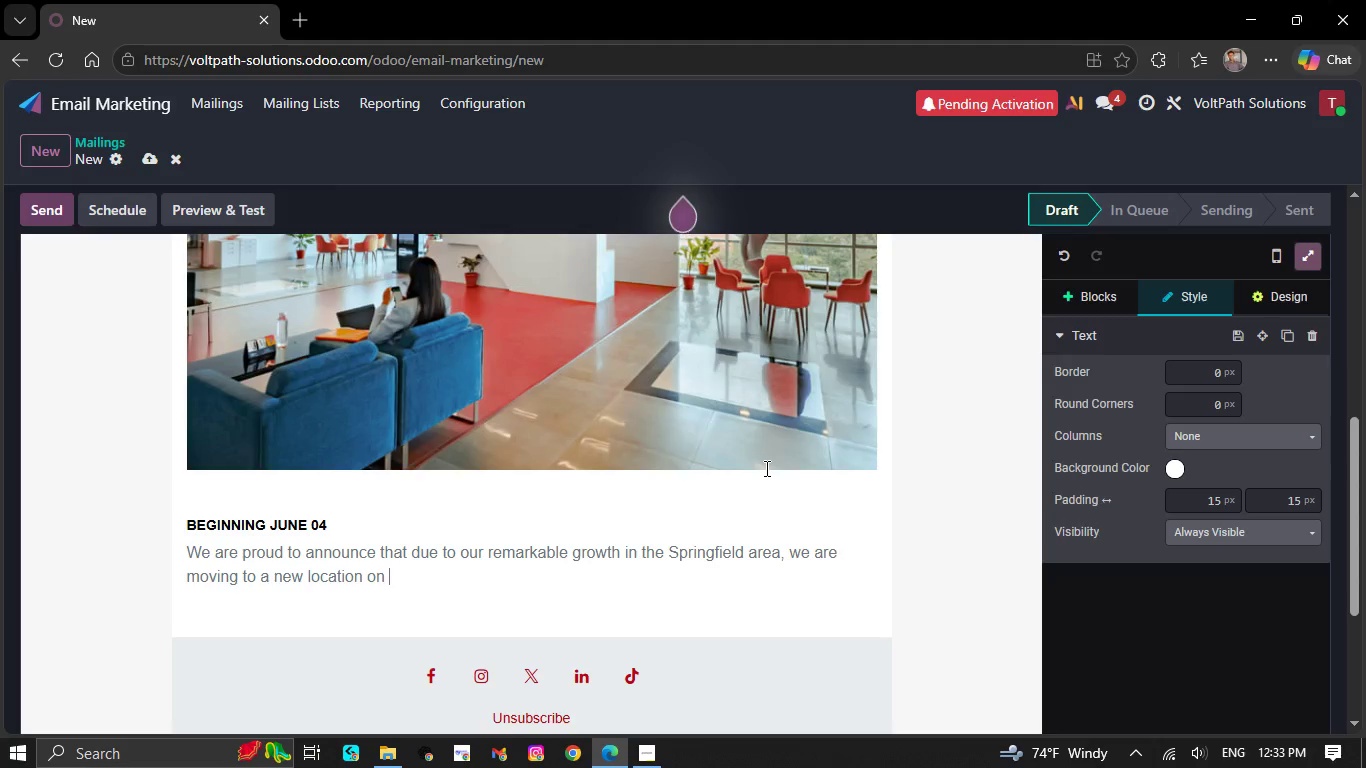 
key(Backspace)
 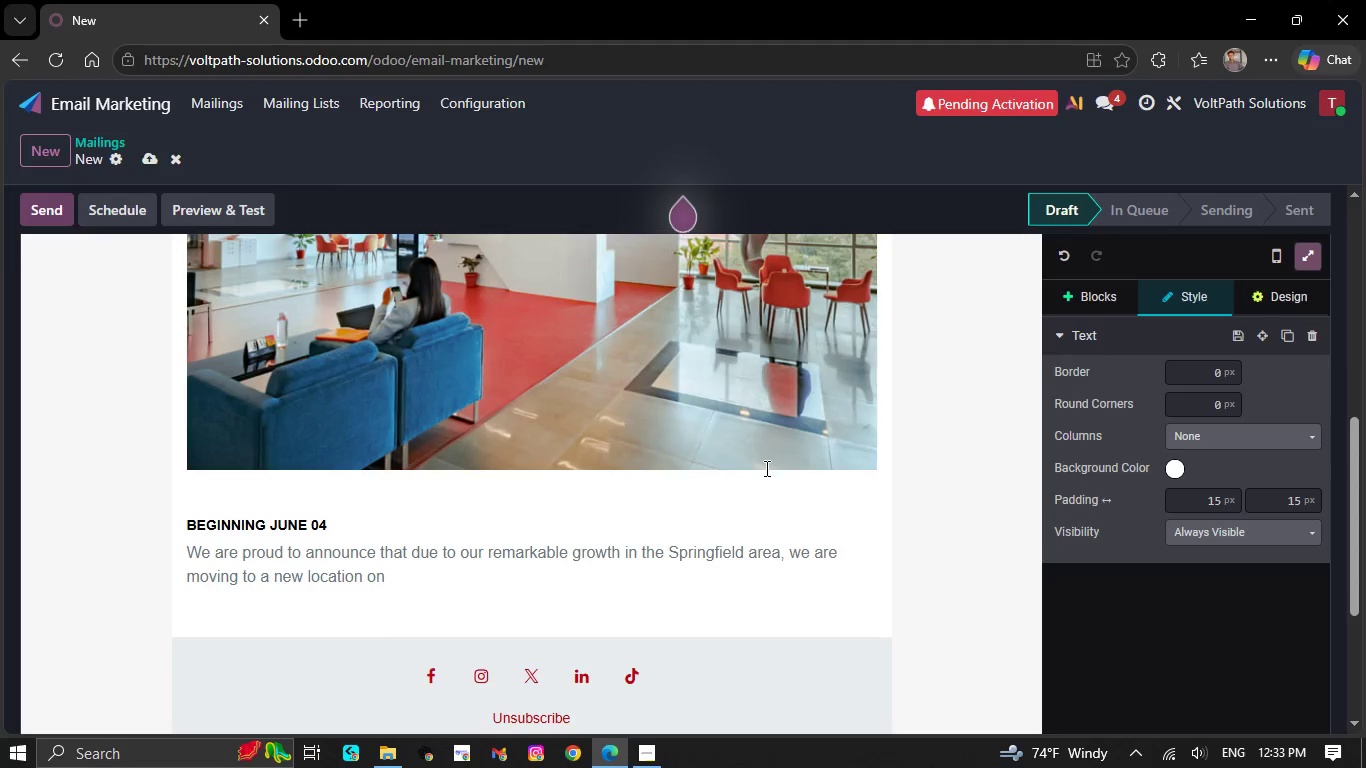 
key(Backspace)
 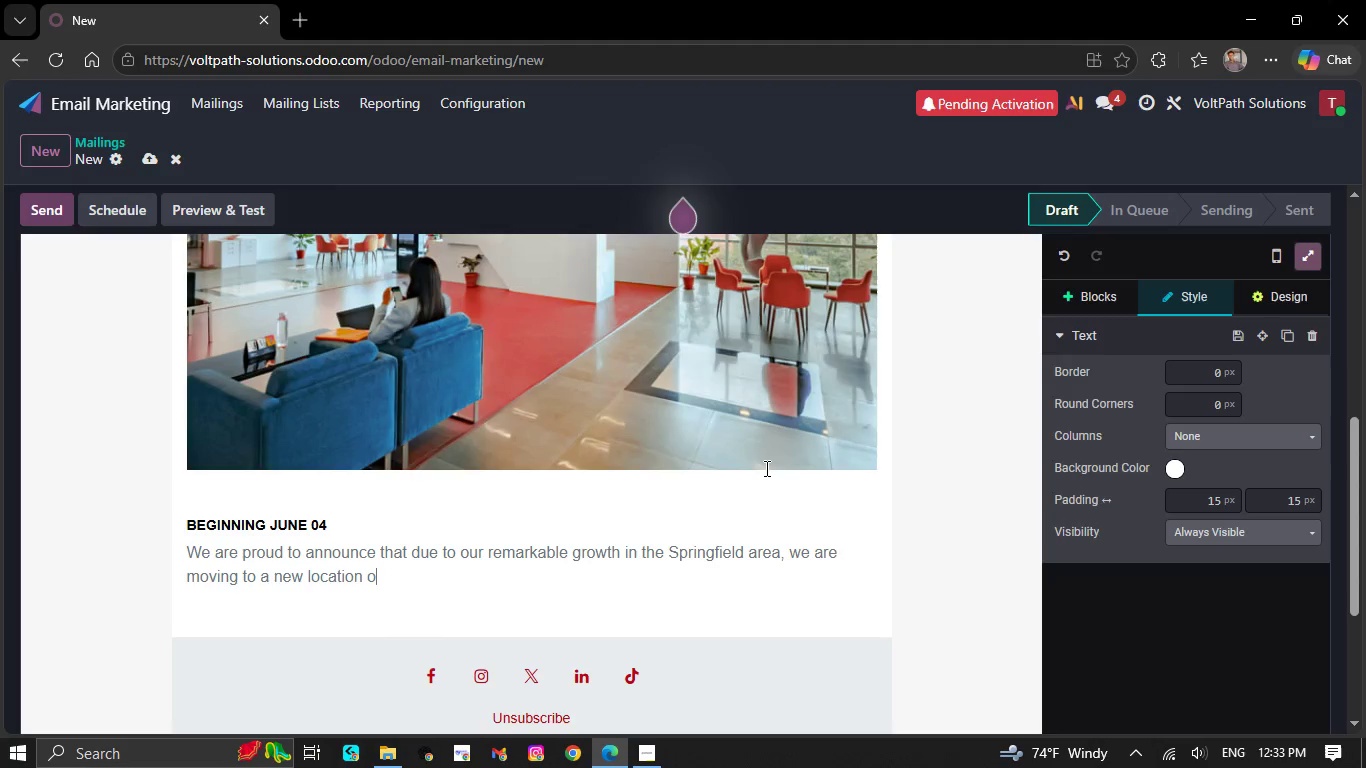 
key(Backspace)
 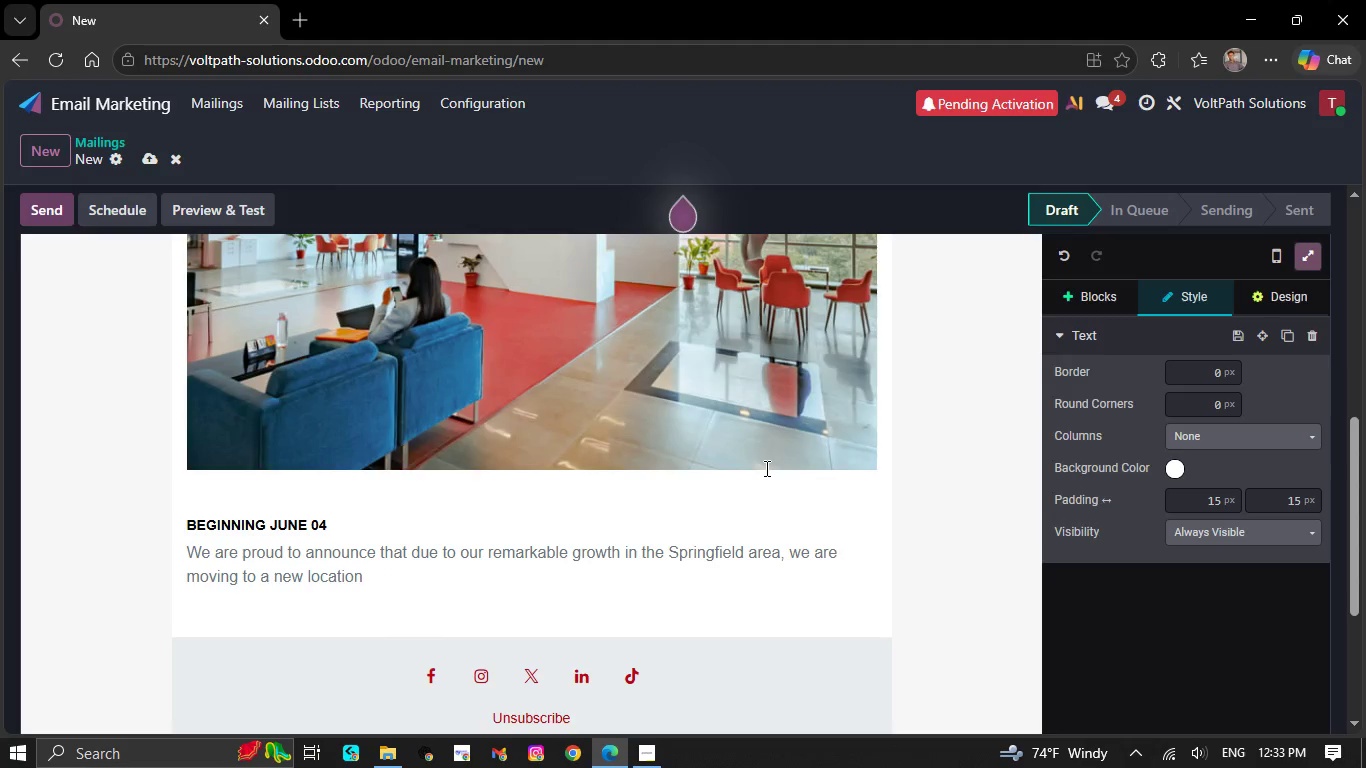 
key(Backspace)
 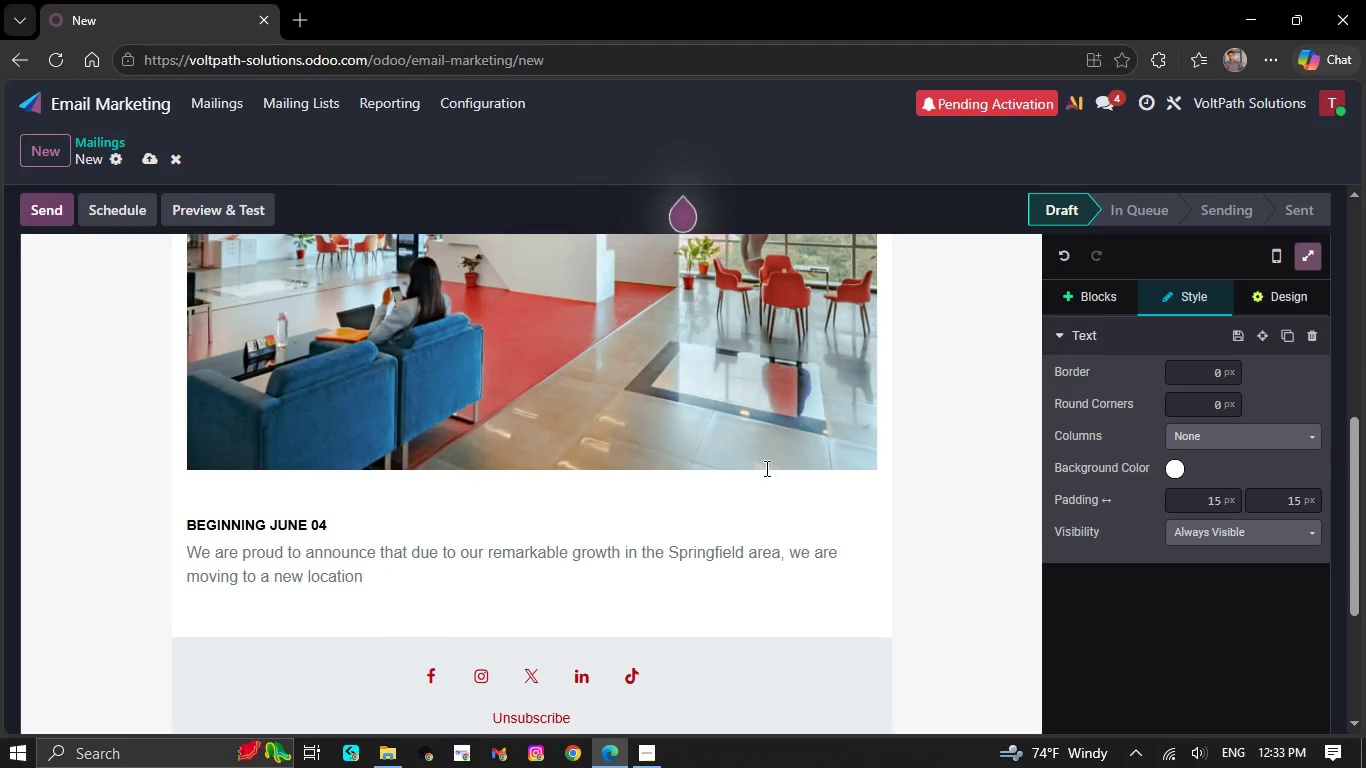 
key(Backspace)
 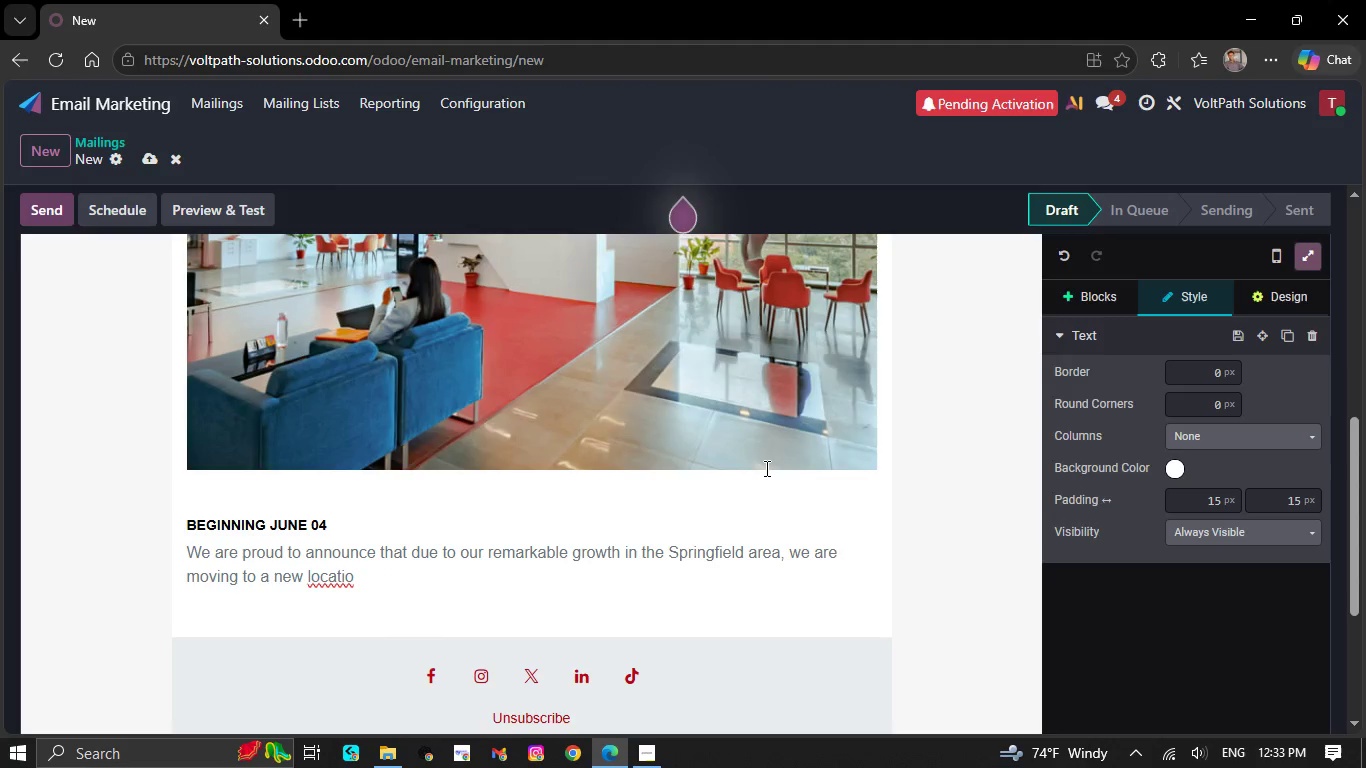 
key(Backspace)
 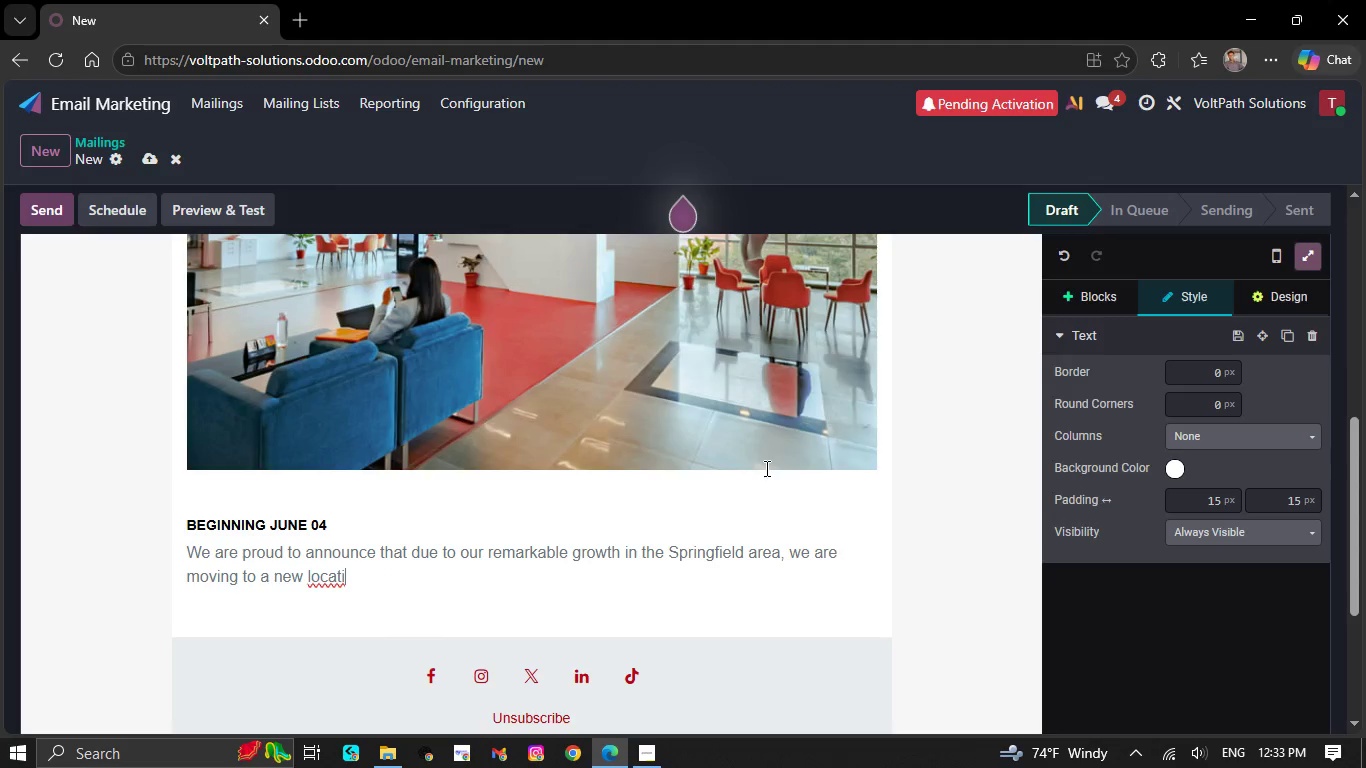 
key(Backspace)
 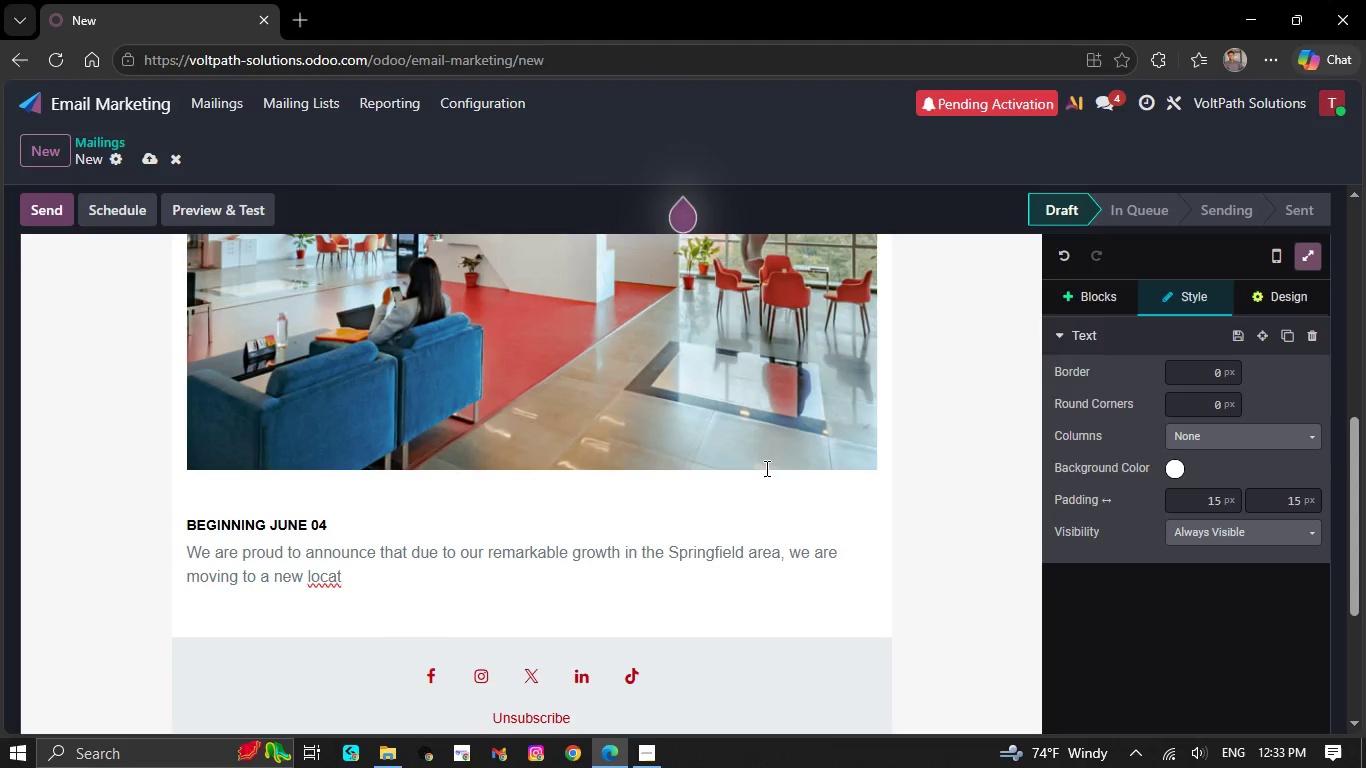 
key(Backspace)
 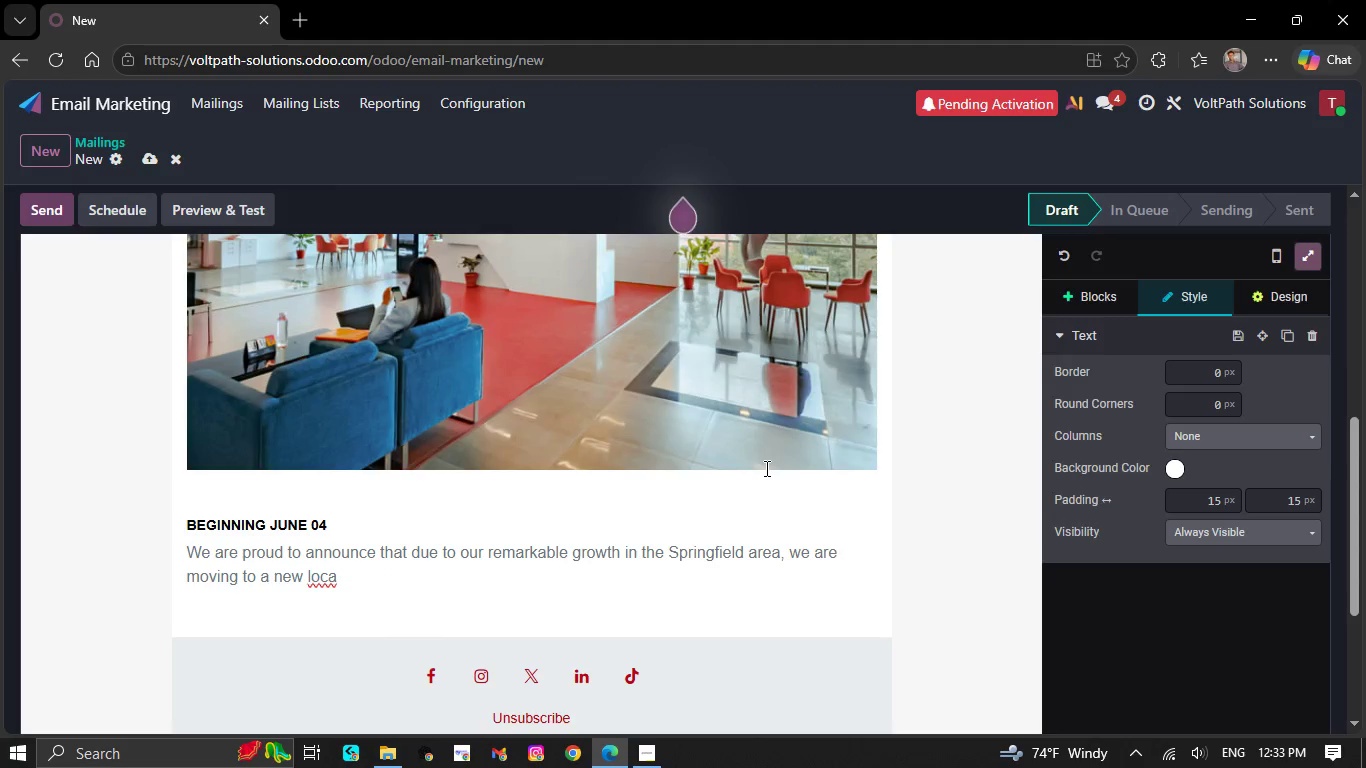 
key(Backspace)
 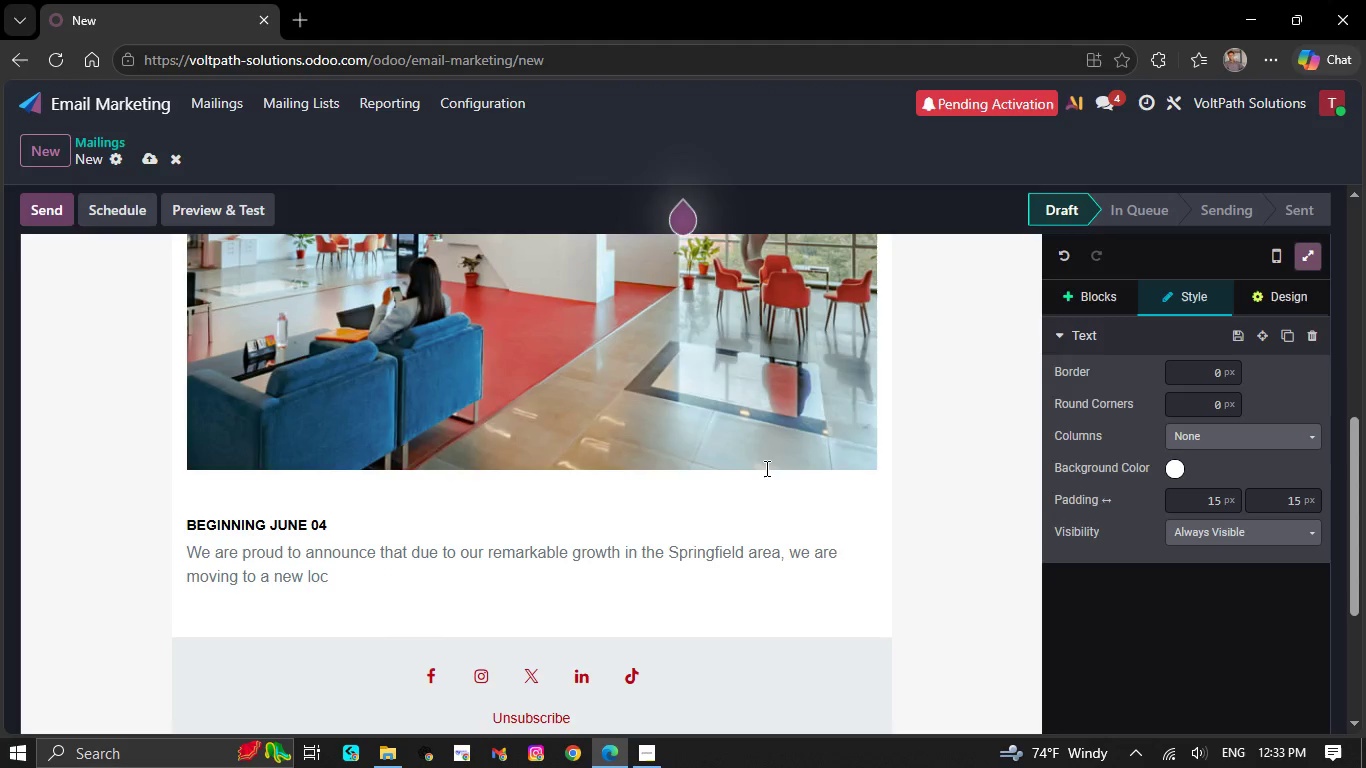 
key(Backspace)
 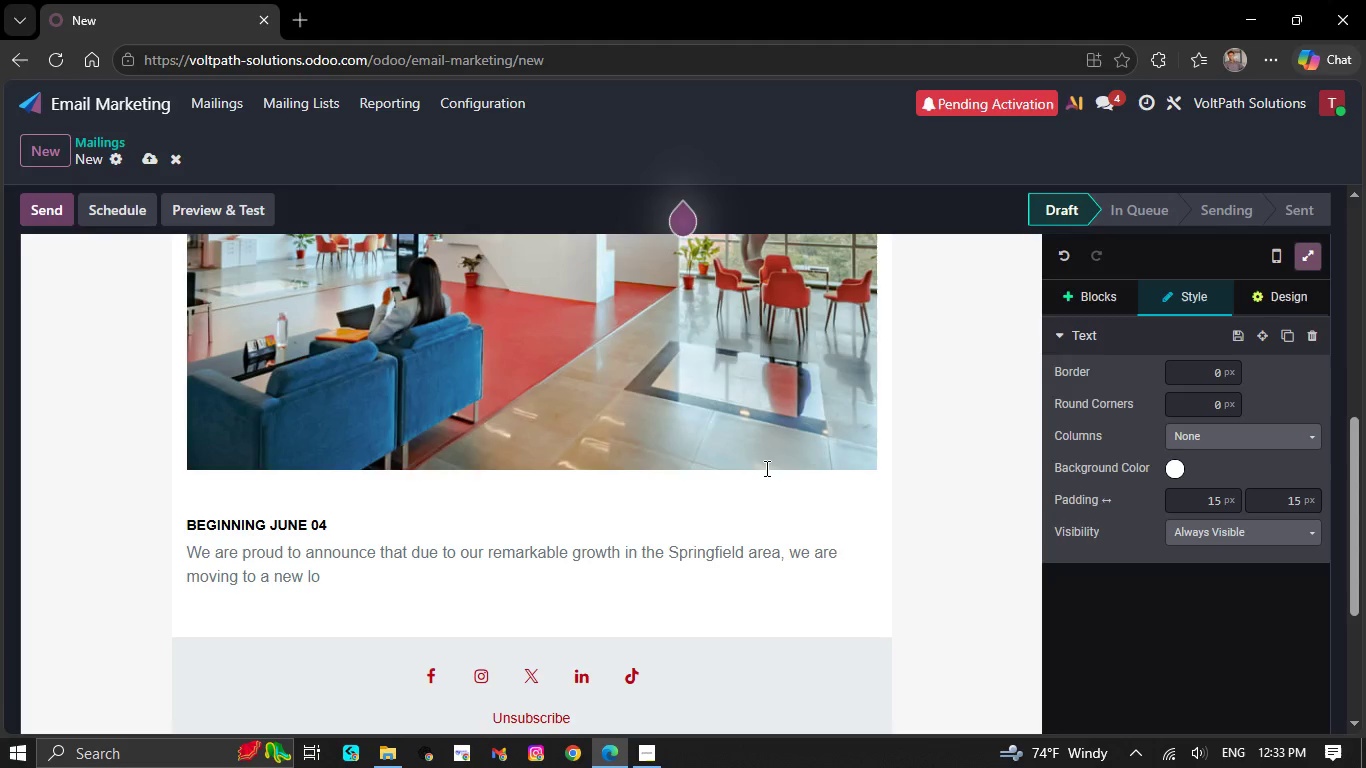 
key(Backspace)
 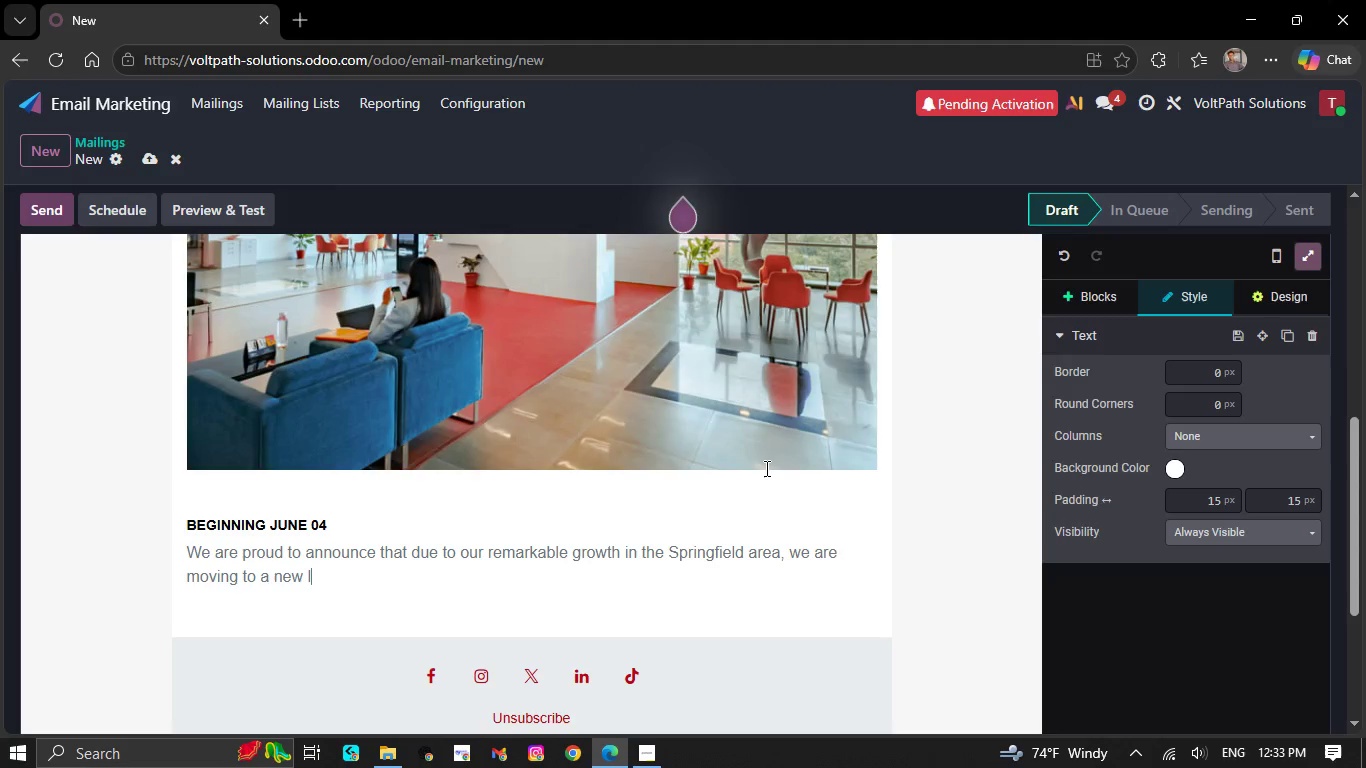 
key(Backspace)
 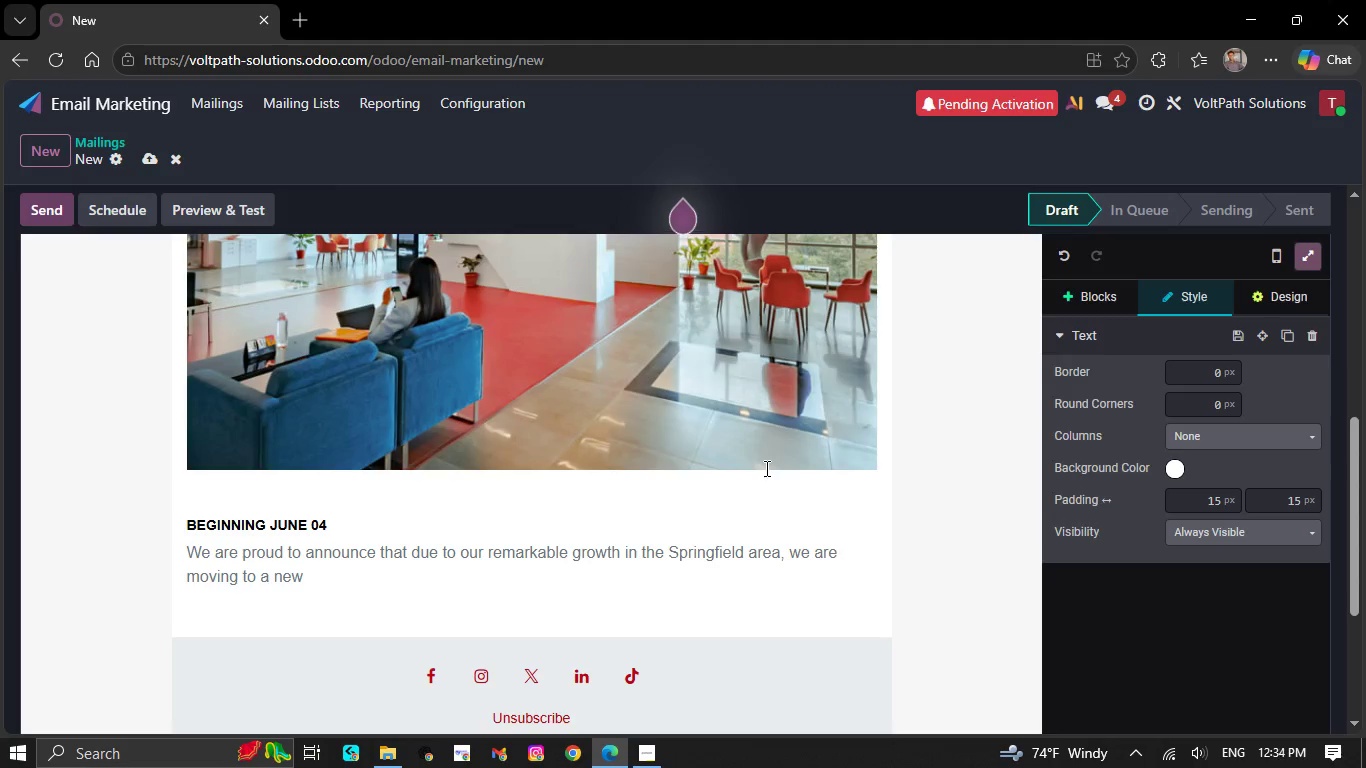 
key(Backspace)
 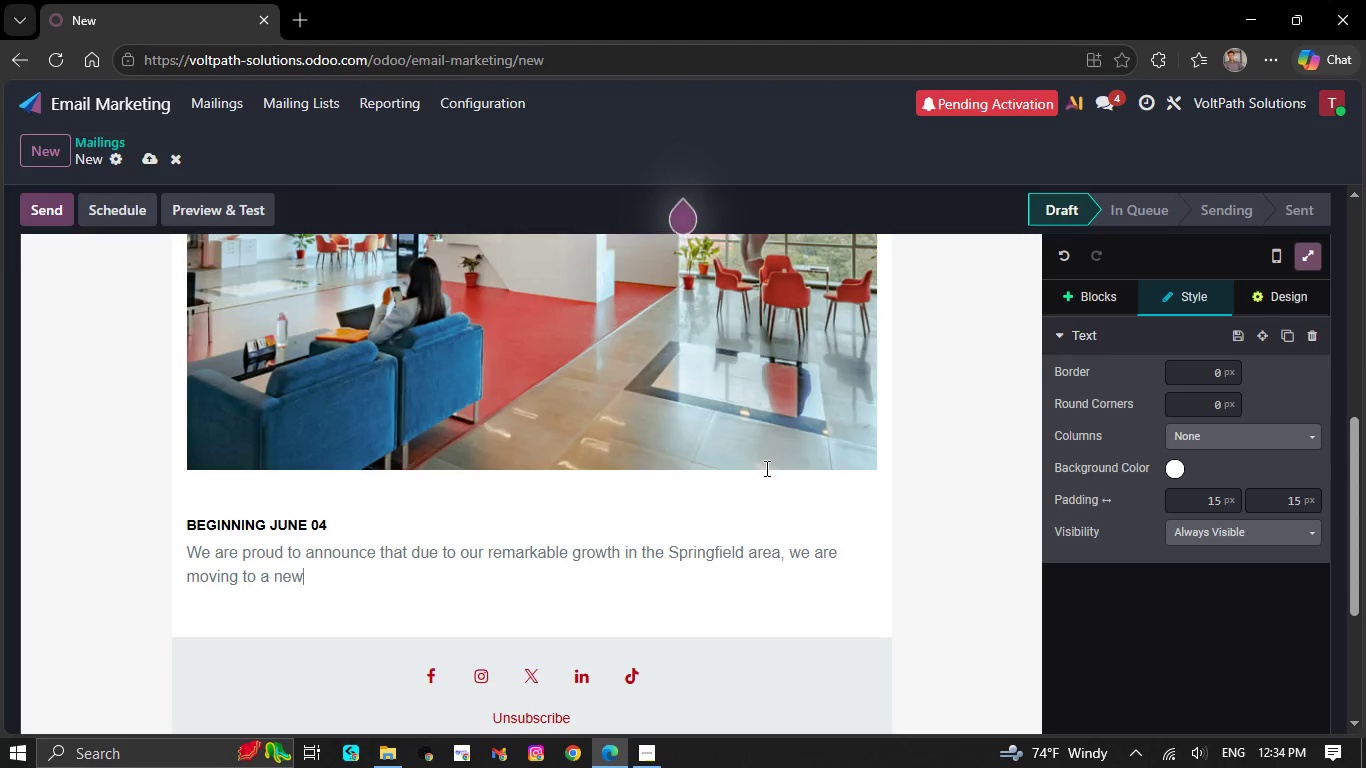 
key(Backspace)
 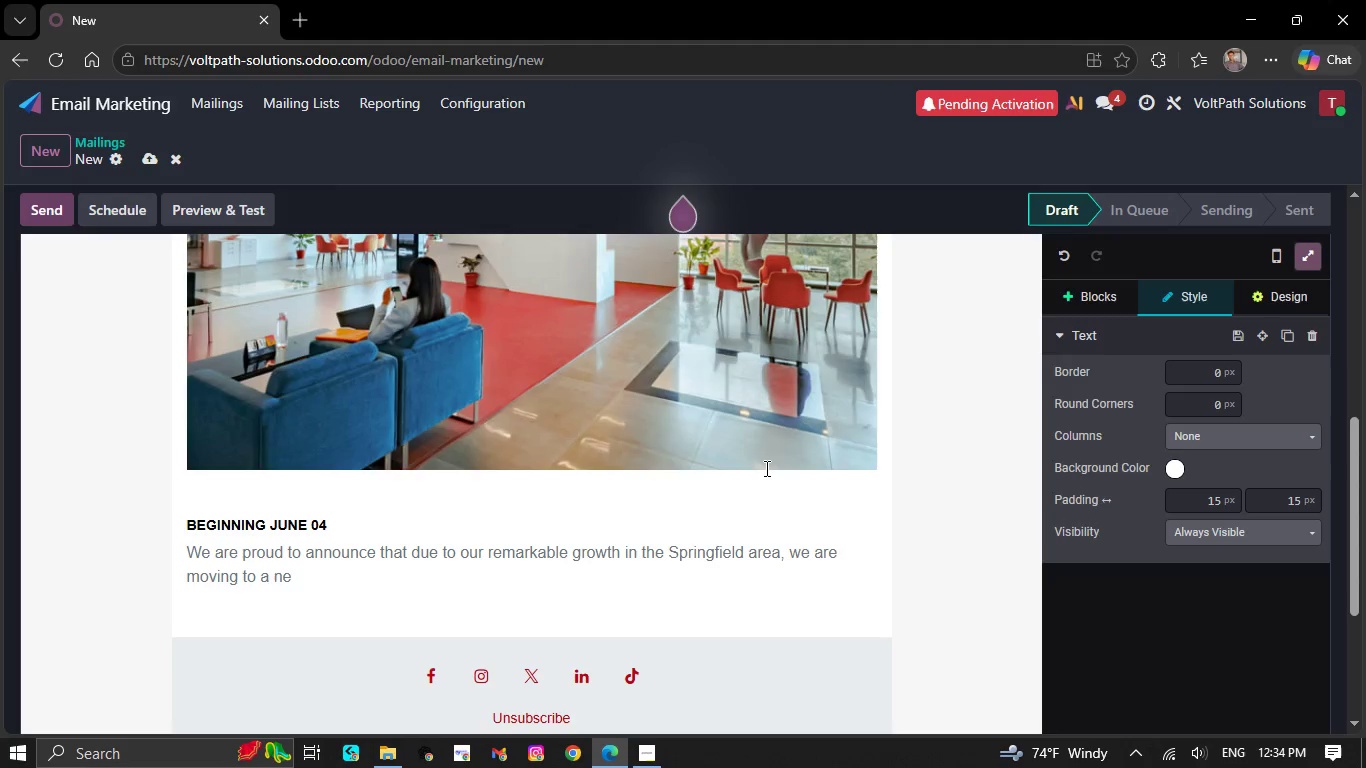 
wait(12.05)
 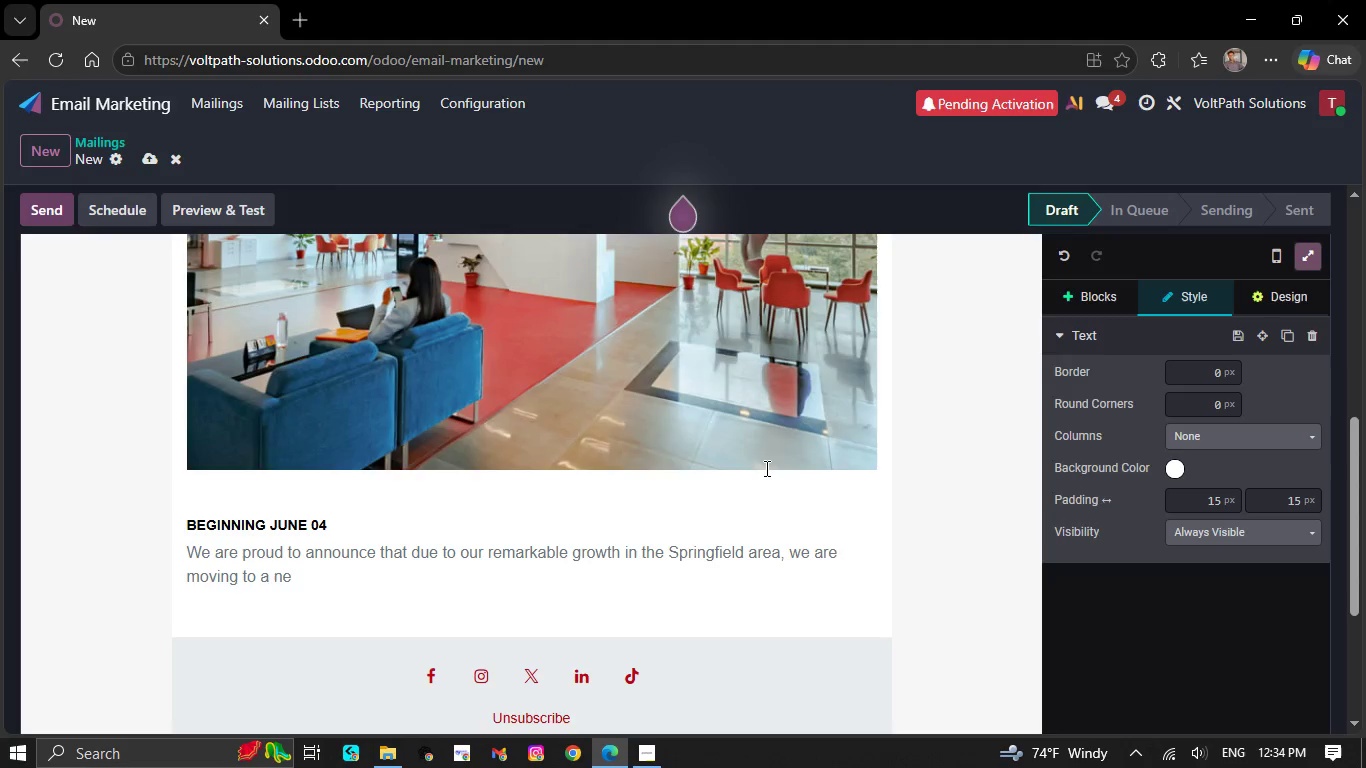 
key(Backspace)
 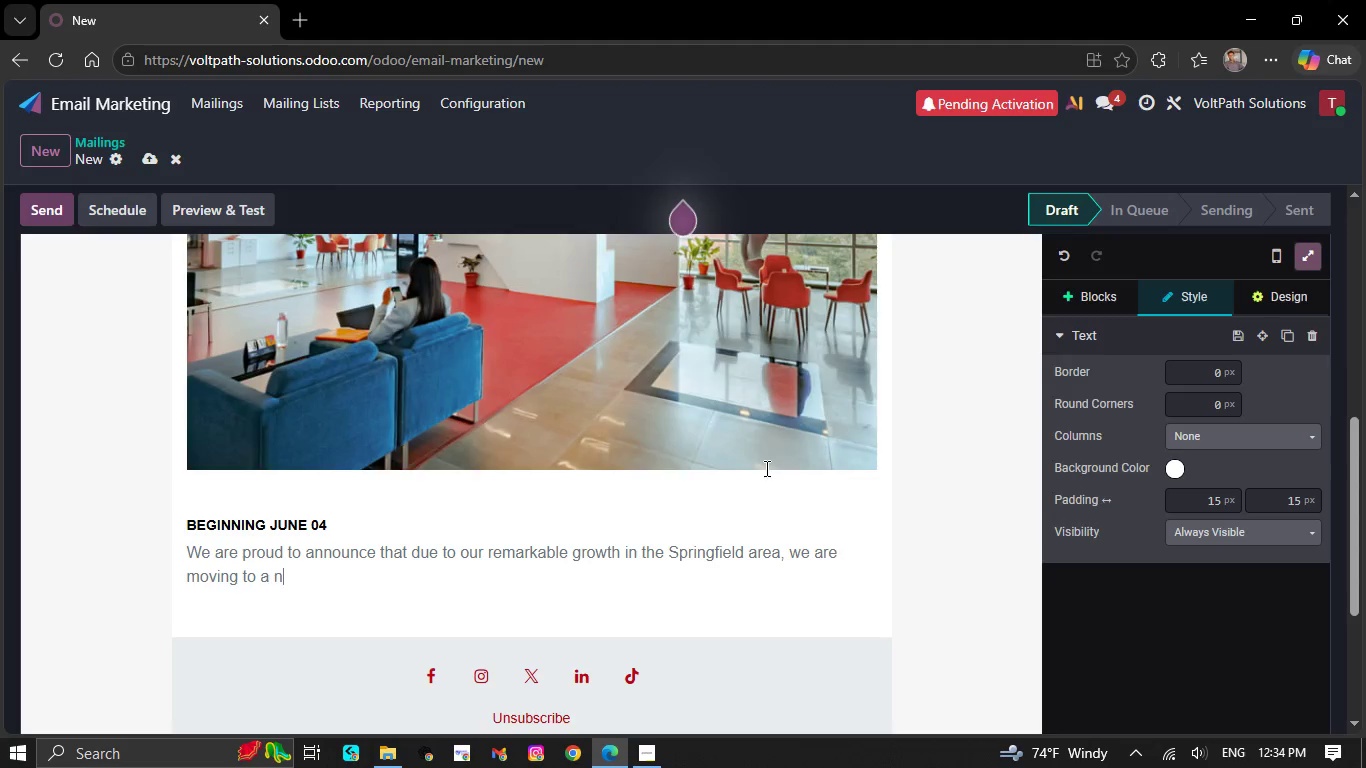 
key(Backspace)
 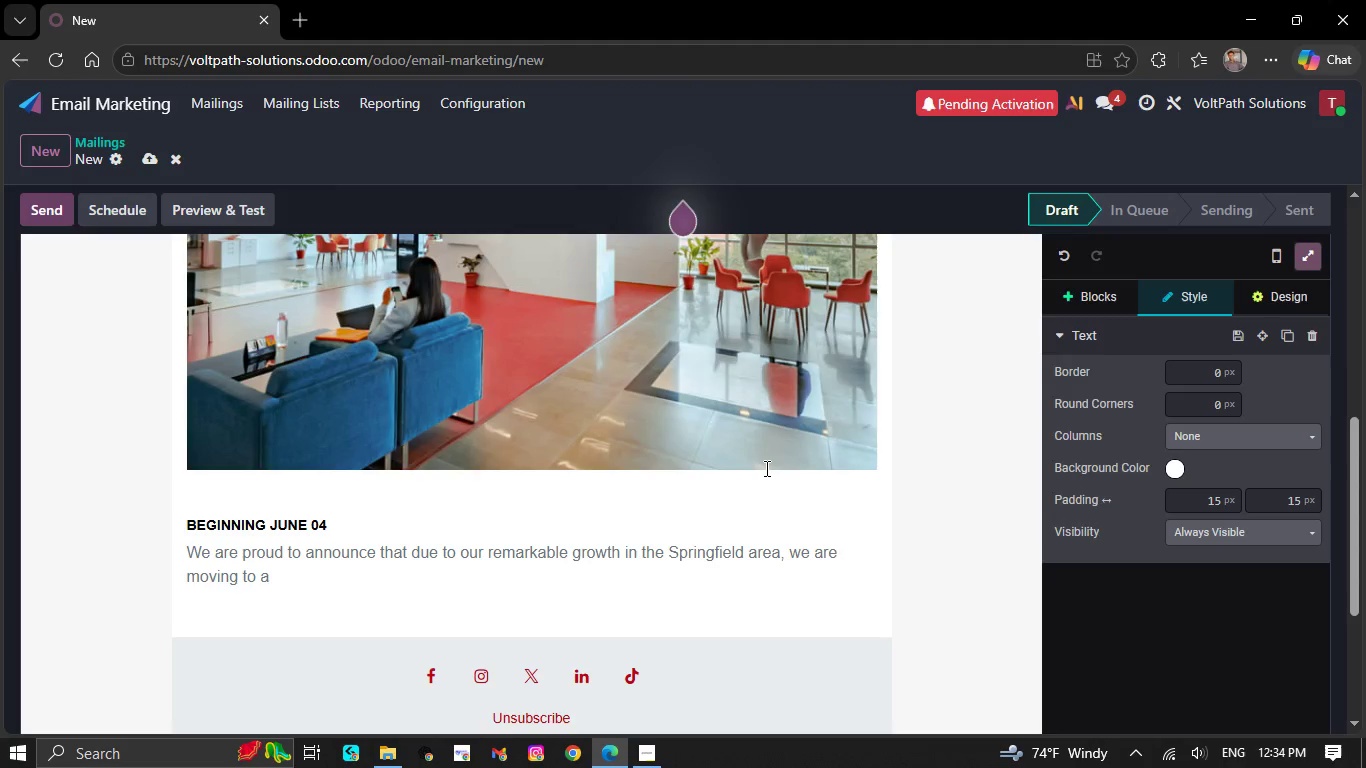 
key(Backspace)
 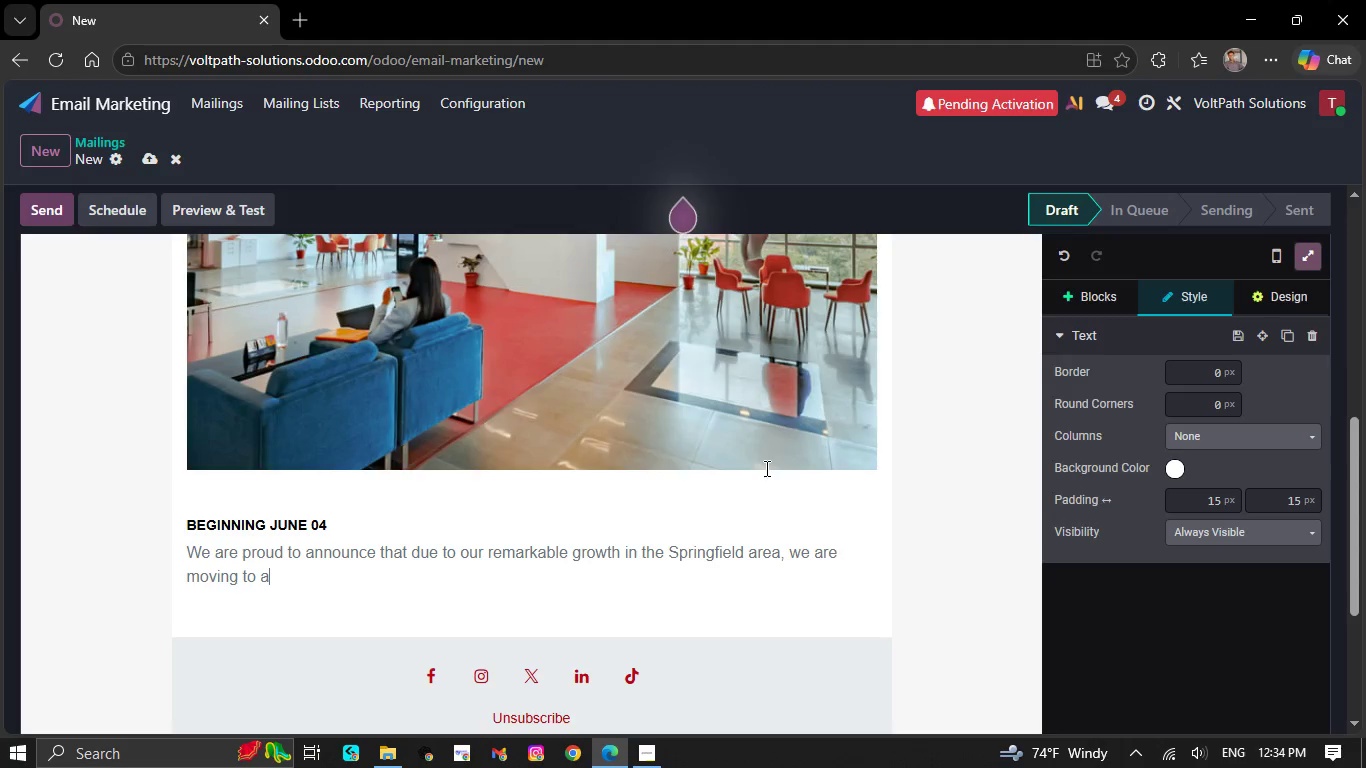 
key(Backspace)
 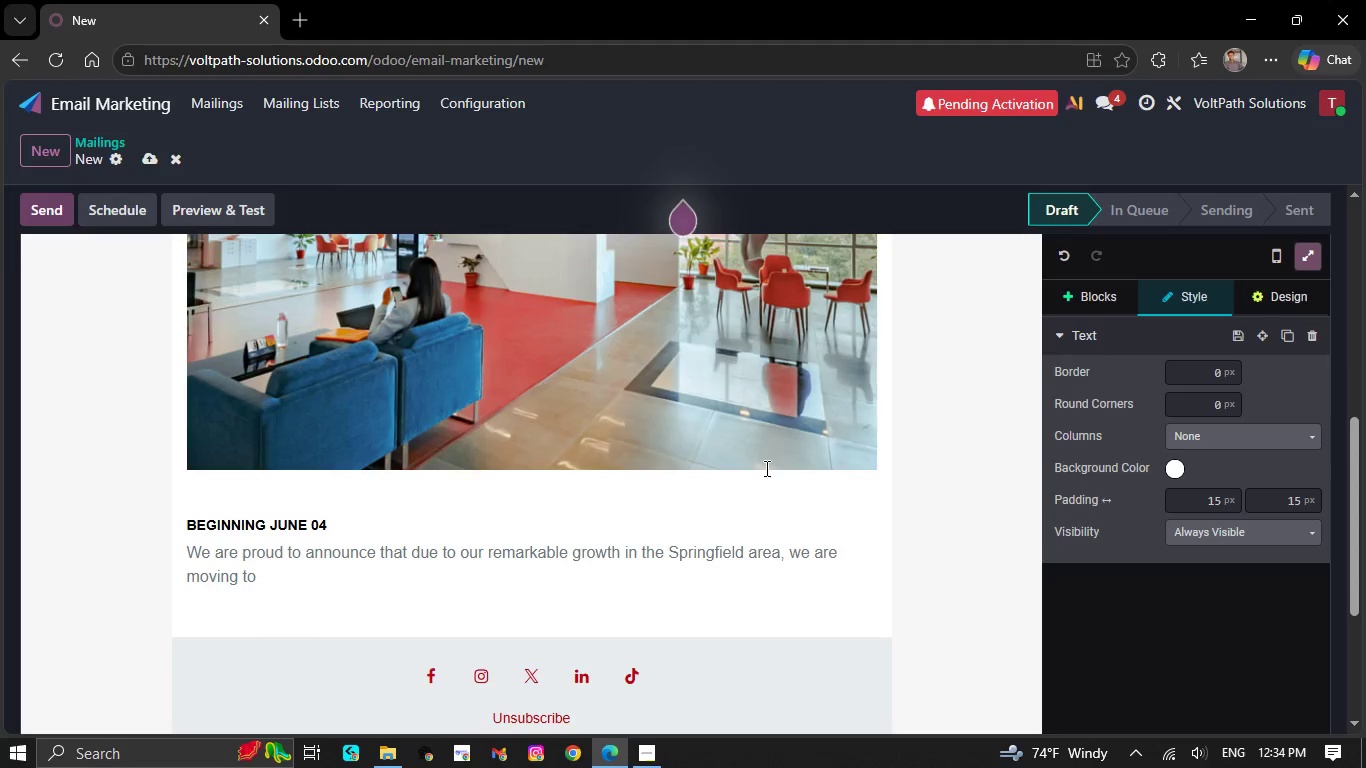 
key(Backspace)
 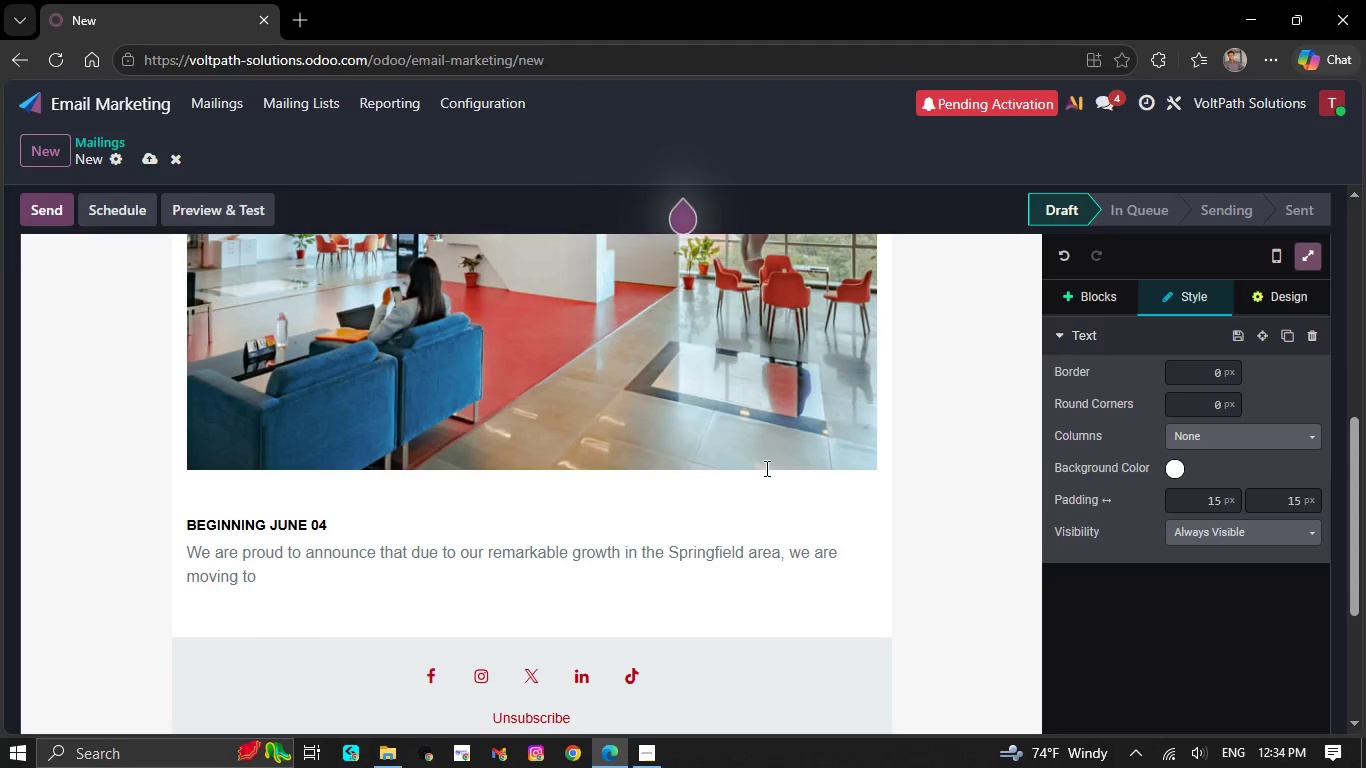 
key(Backspace)
 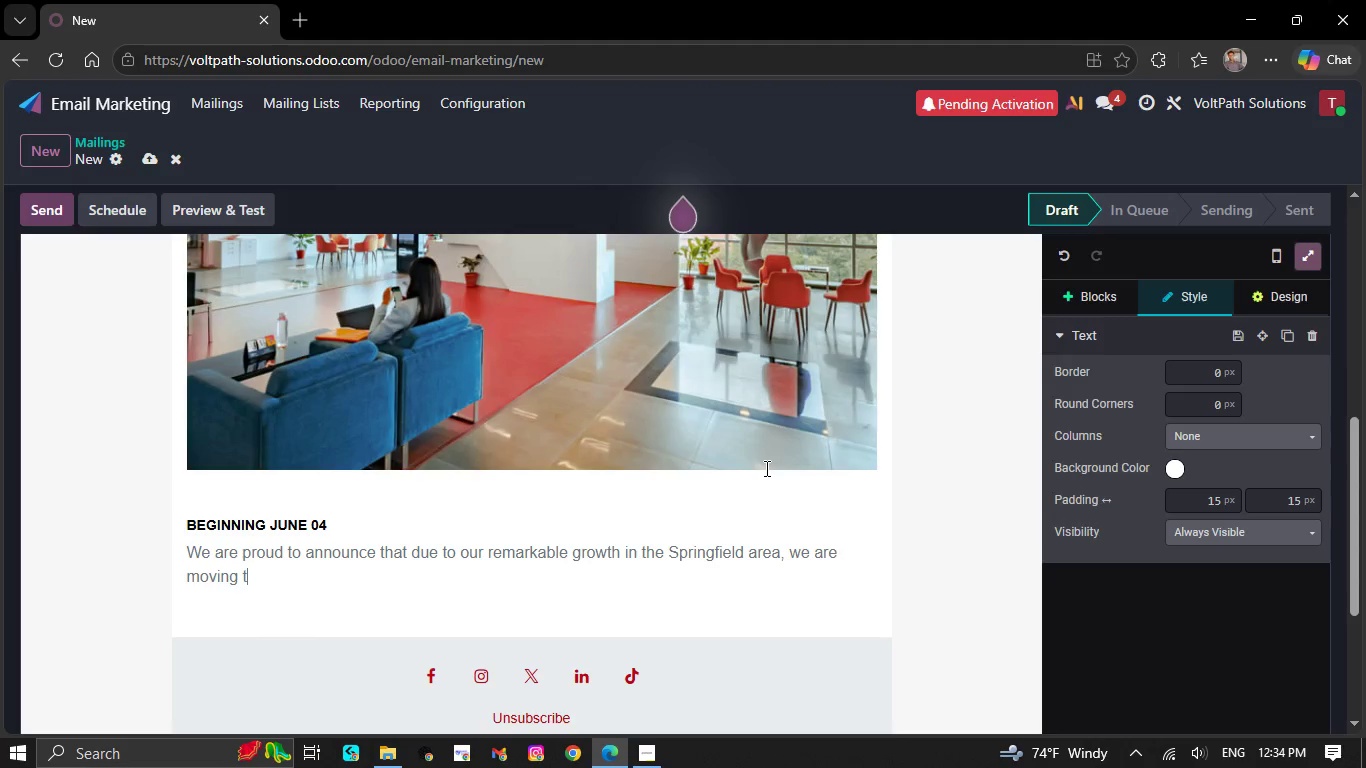 
key(Backspace)
 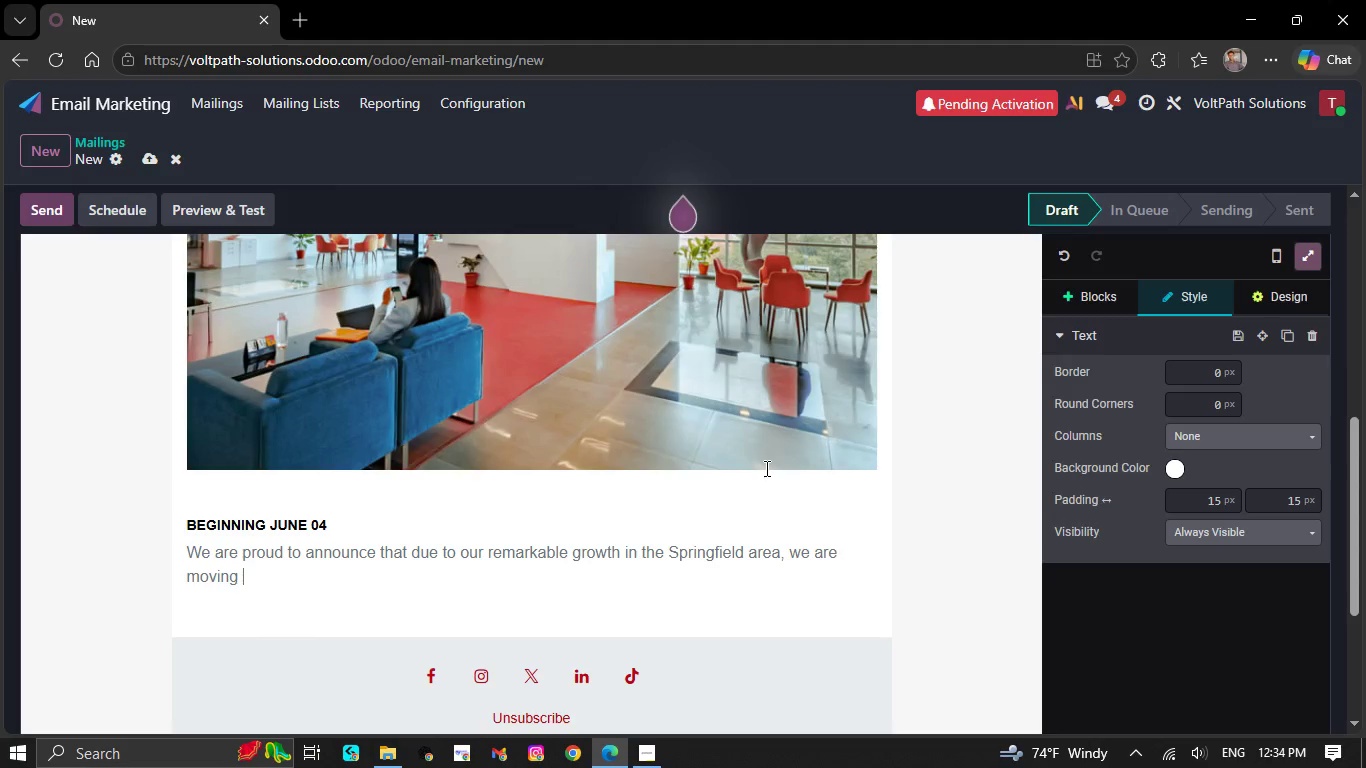 
key(Backspace)
 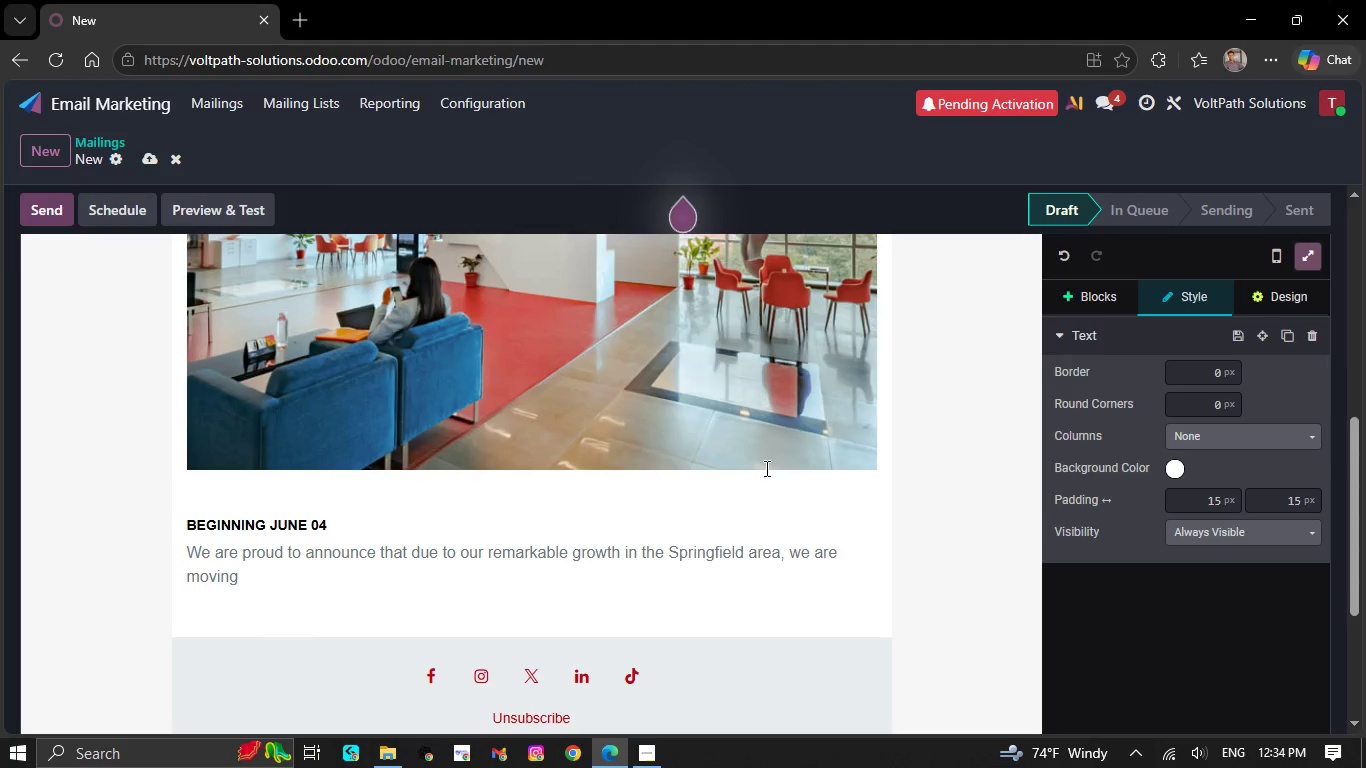 
key(Backspace)
 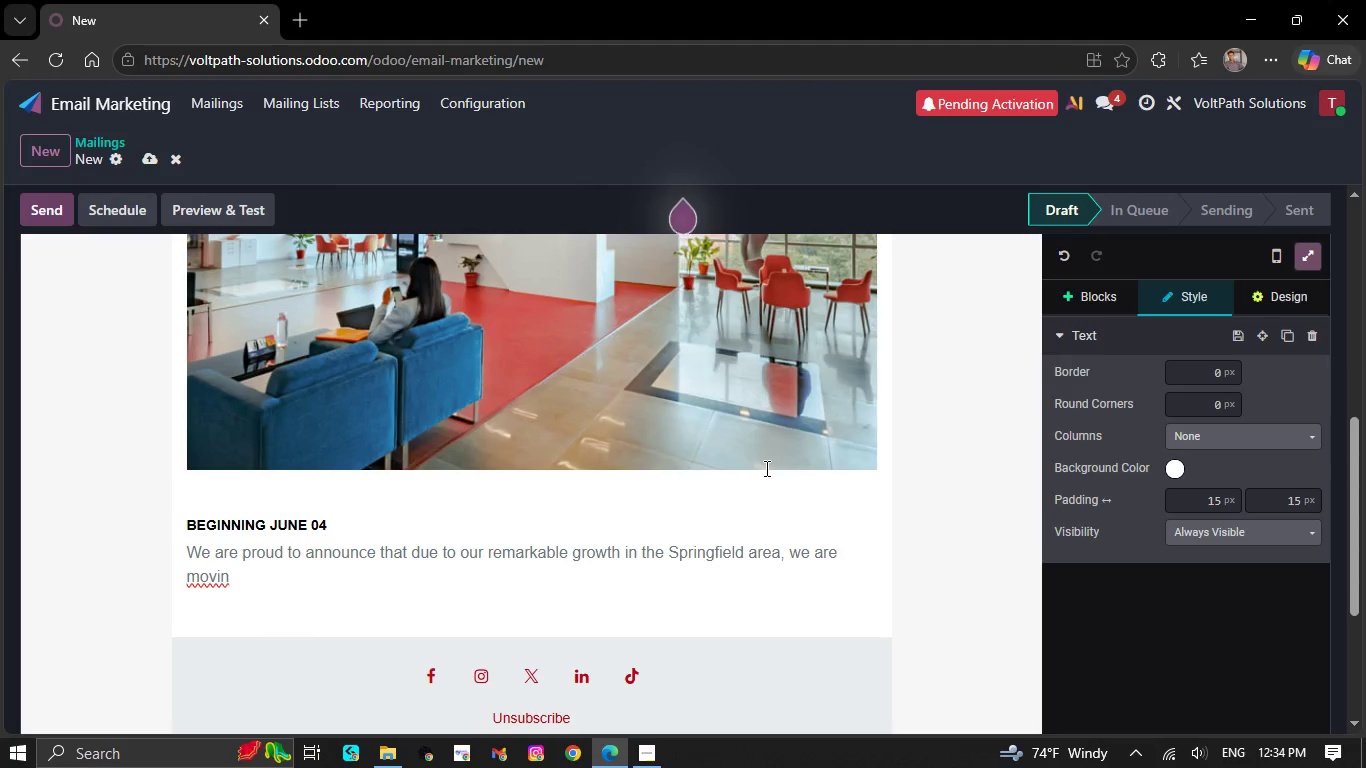 
key(Backspace)
 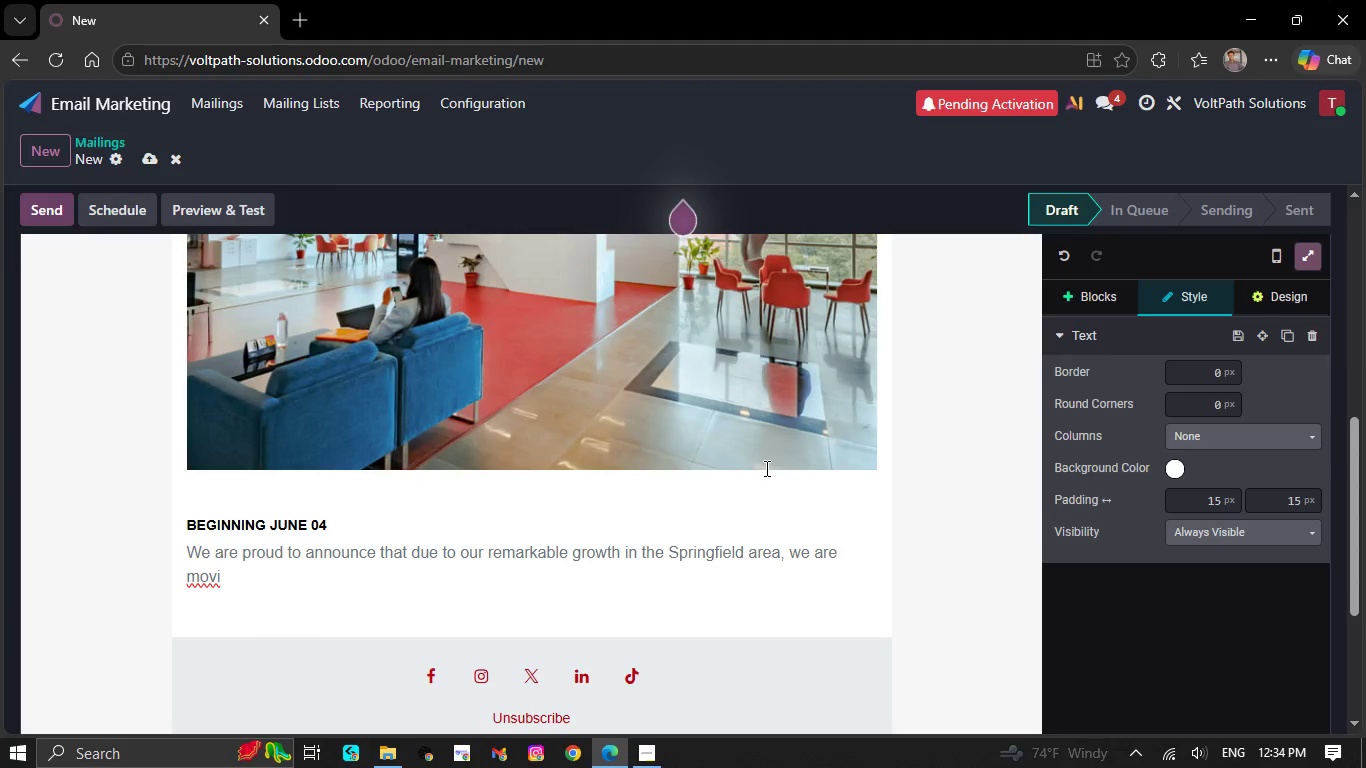 
key(Backspace)
 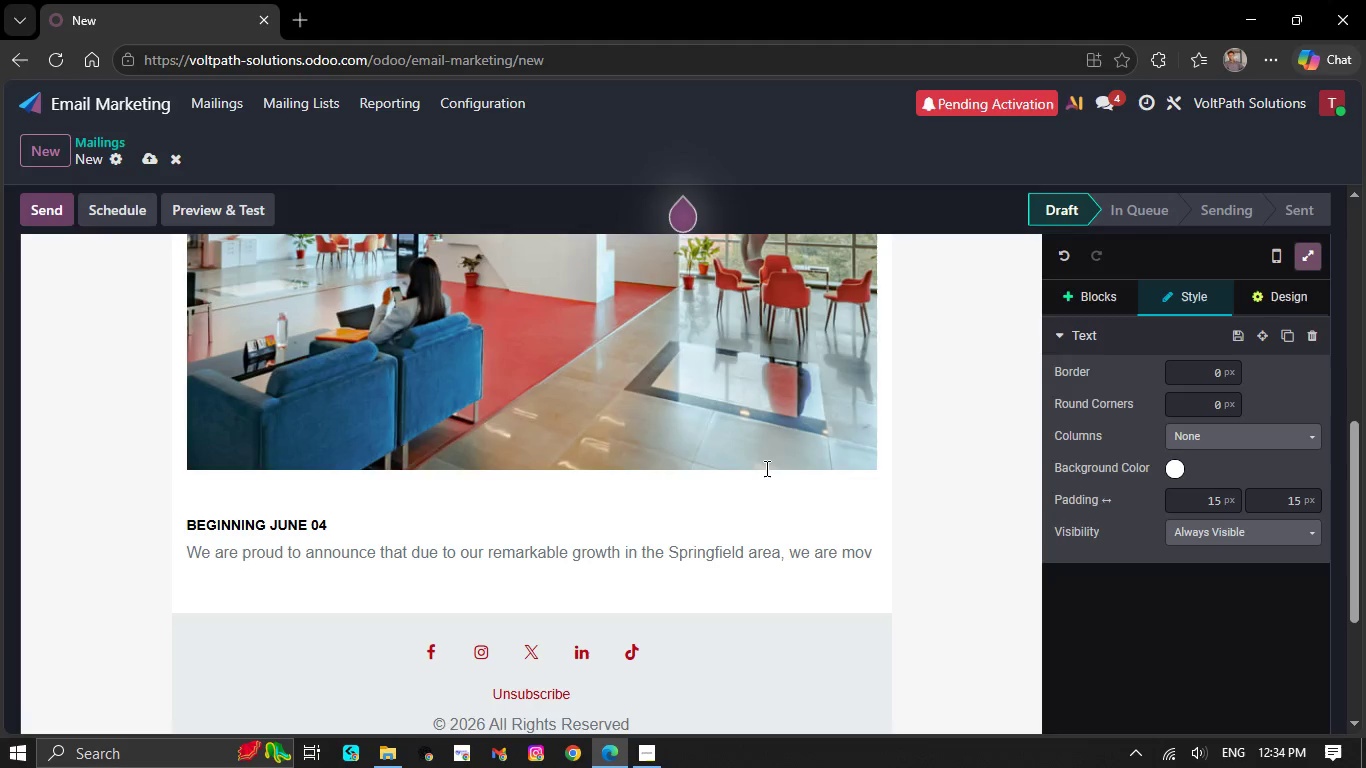 
key(Backspace)
 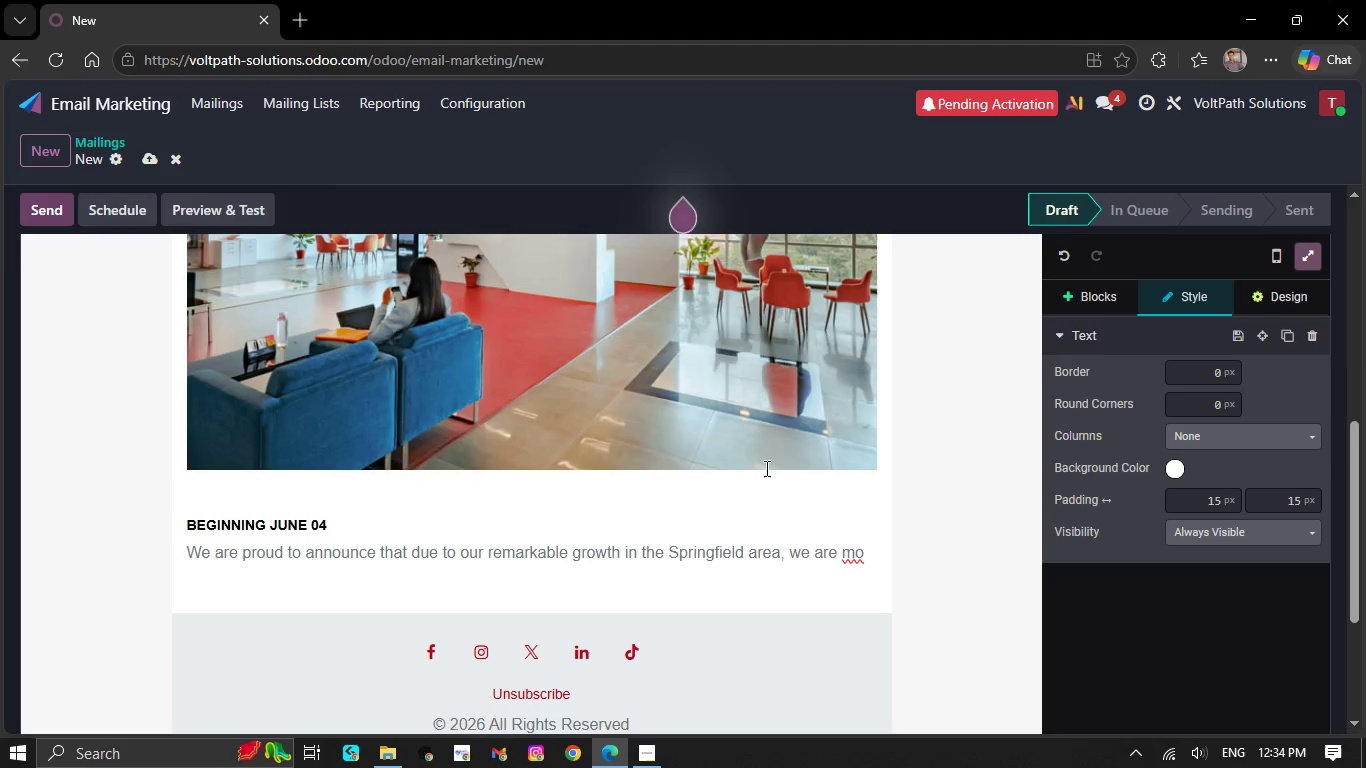 
key(Backspace)
 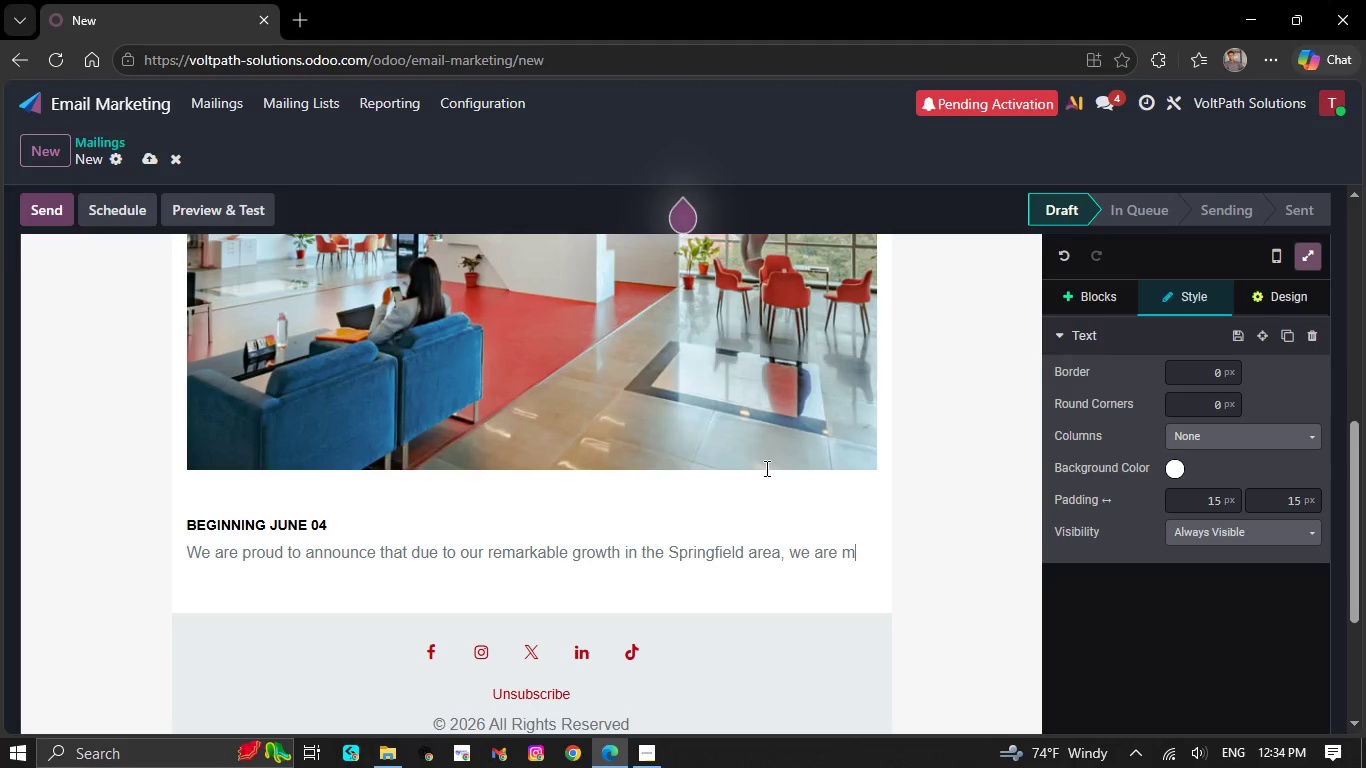 
key(Backspace)
 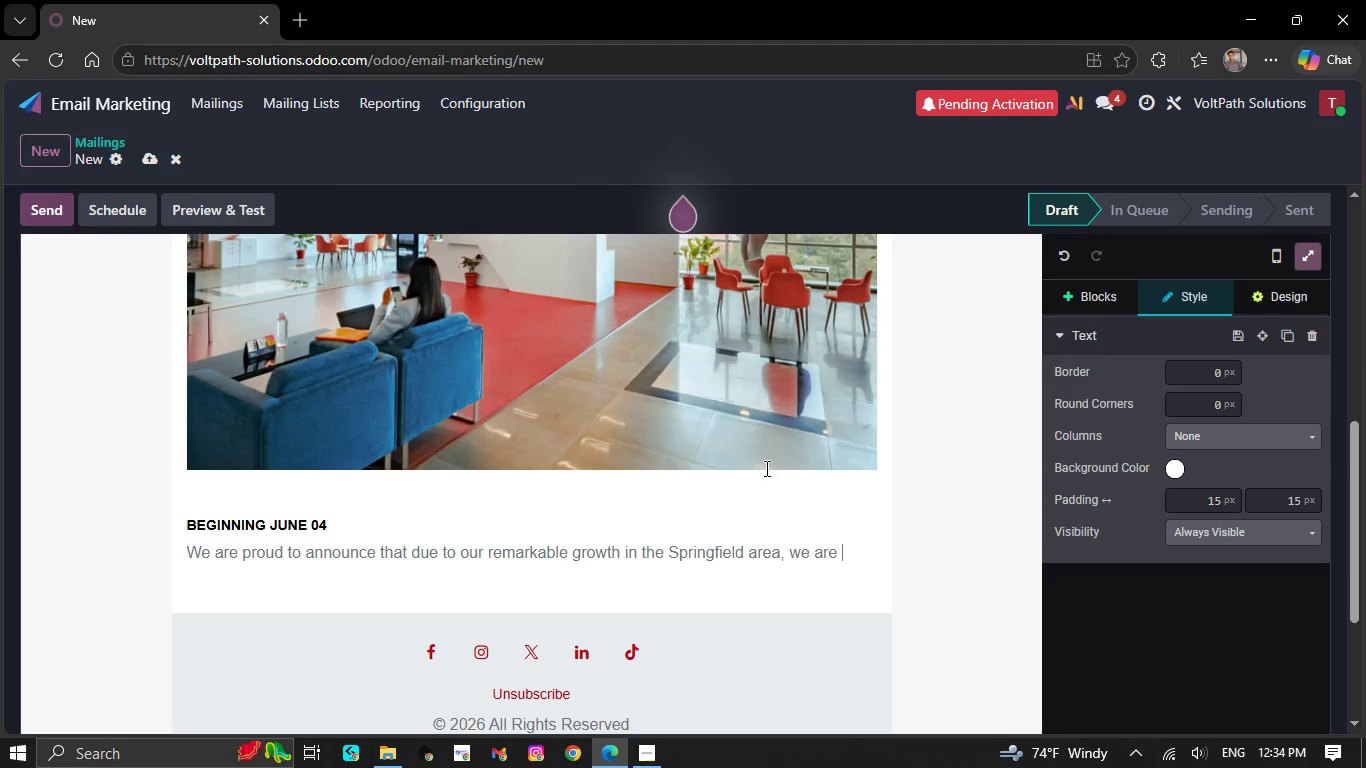 
key(Backspace)
 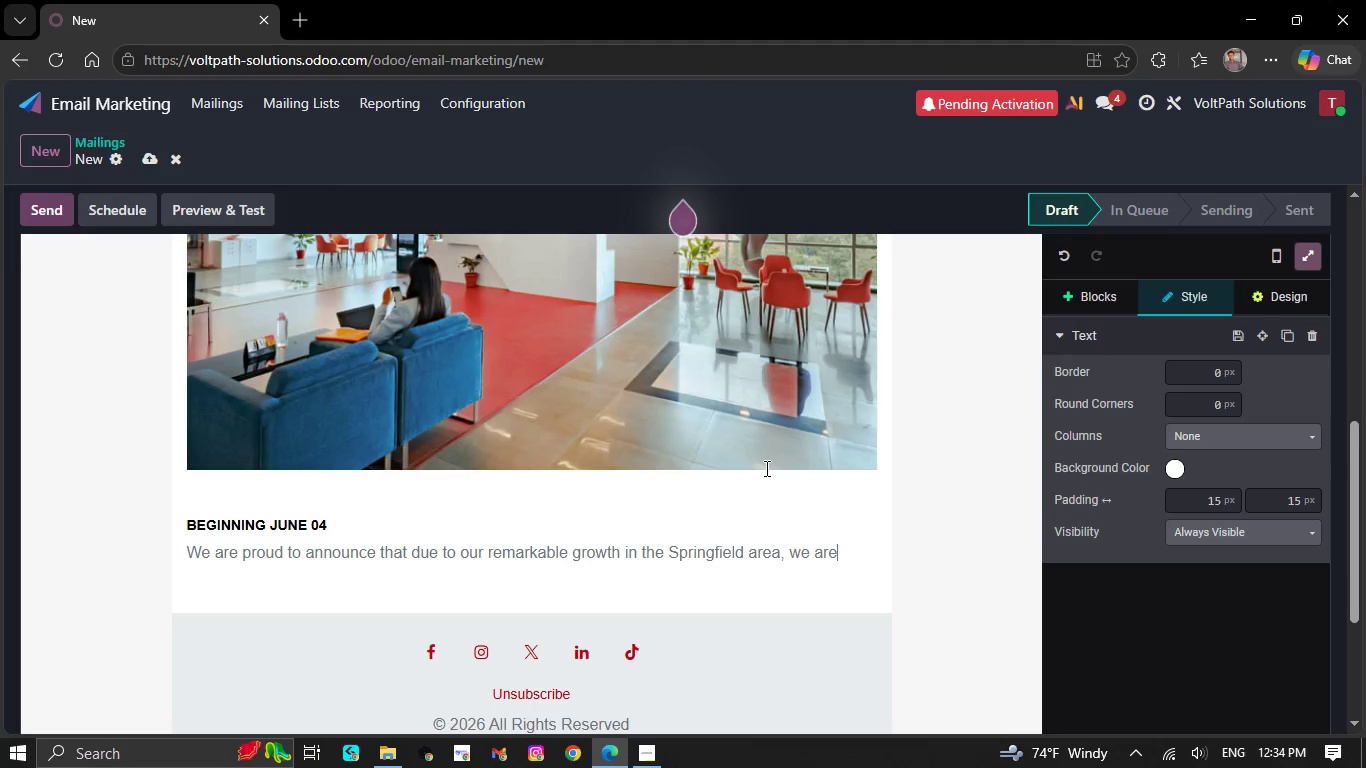 
key(Backspace)
 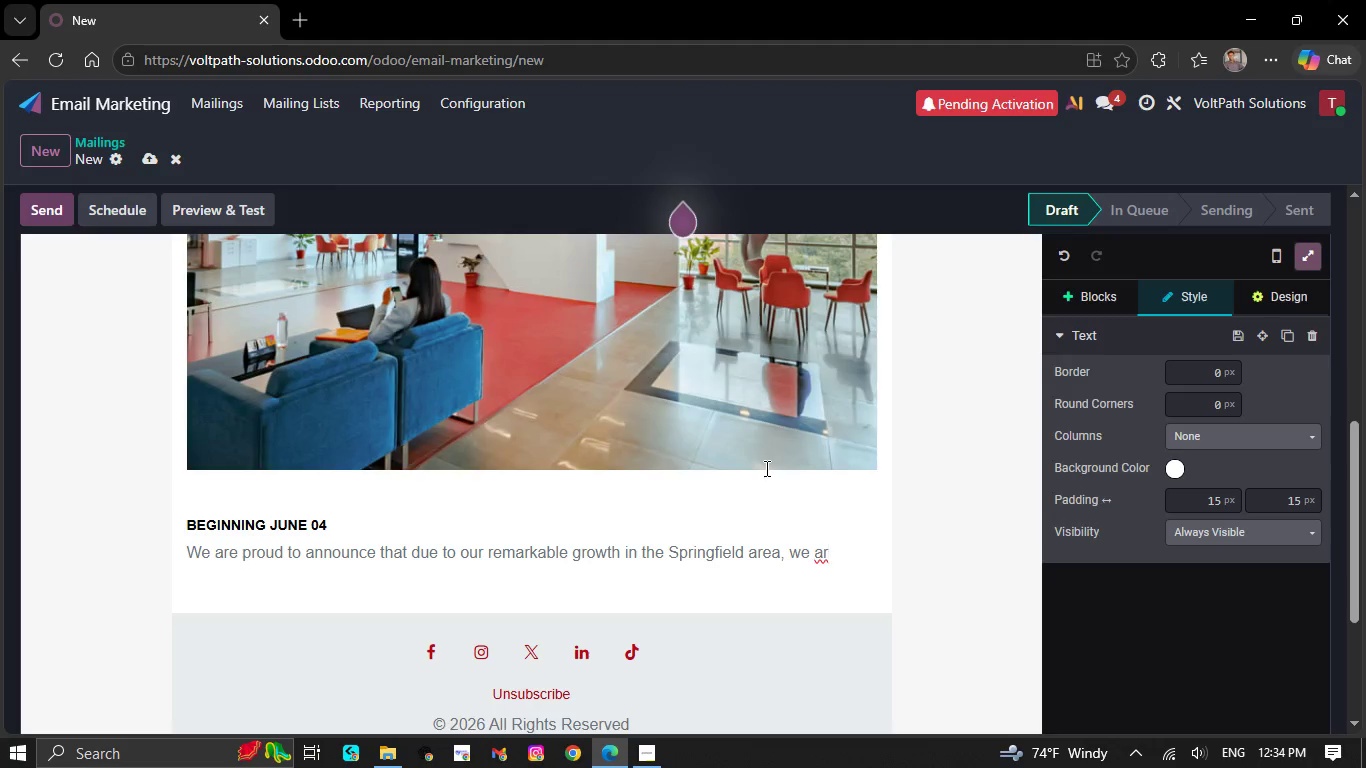 
key(Backspace)
 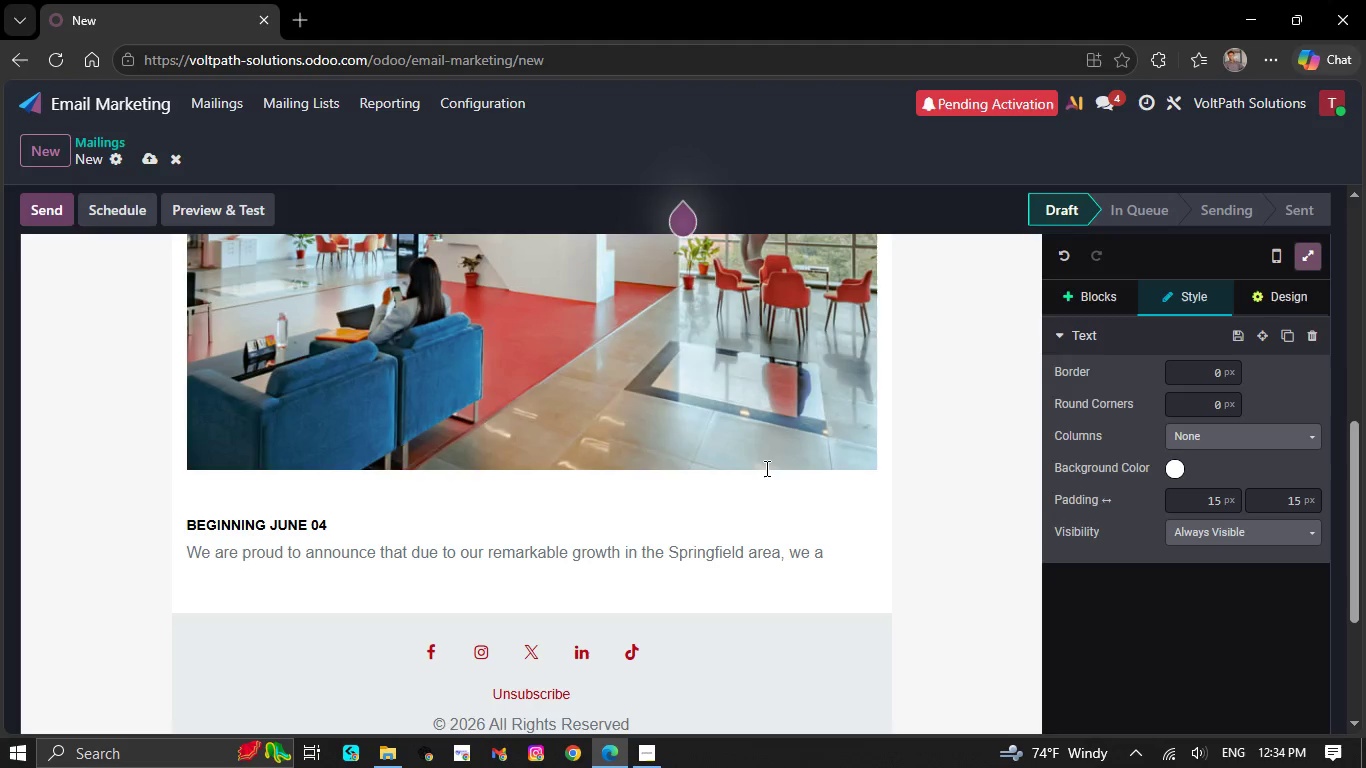 
key(Backspace)
 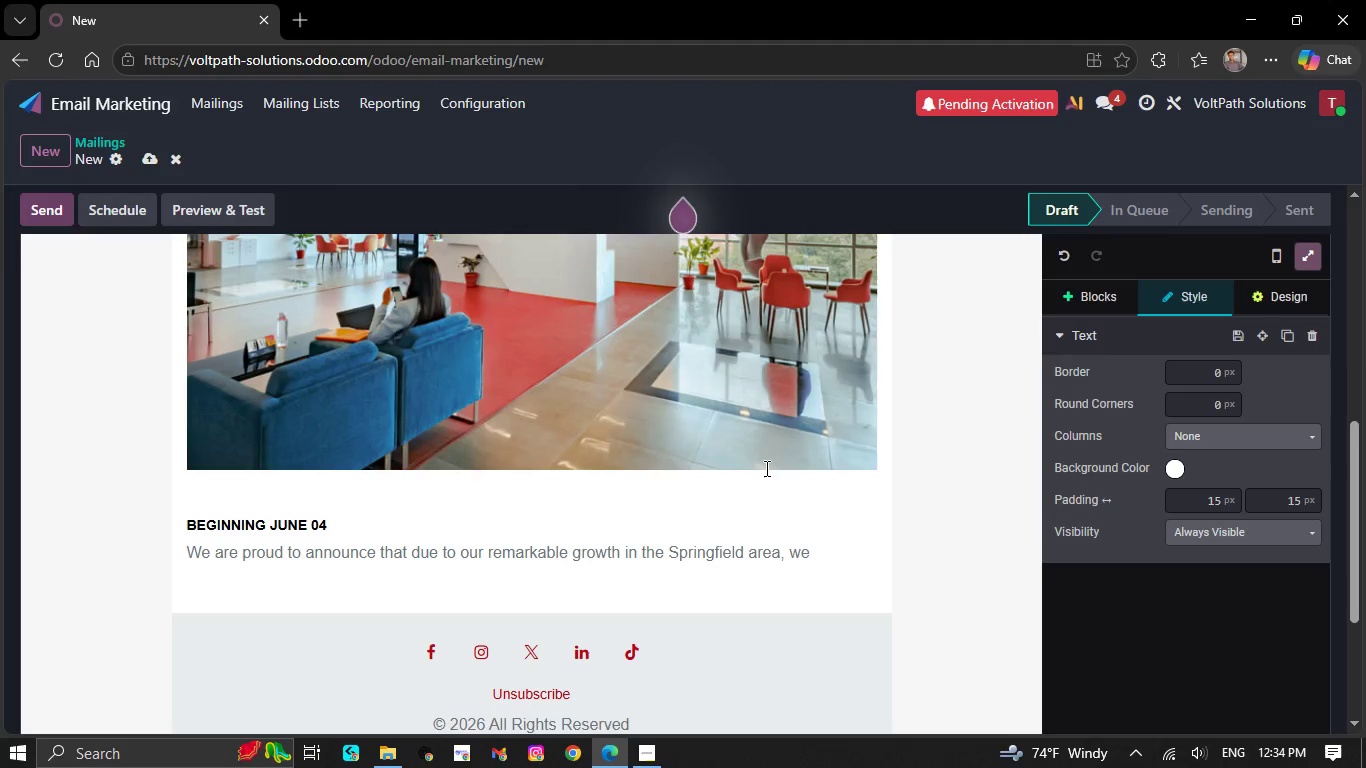 
key(Backspace)
 